 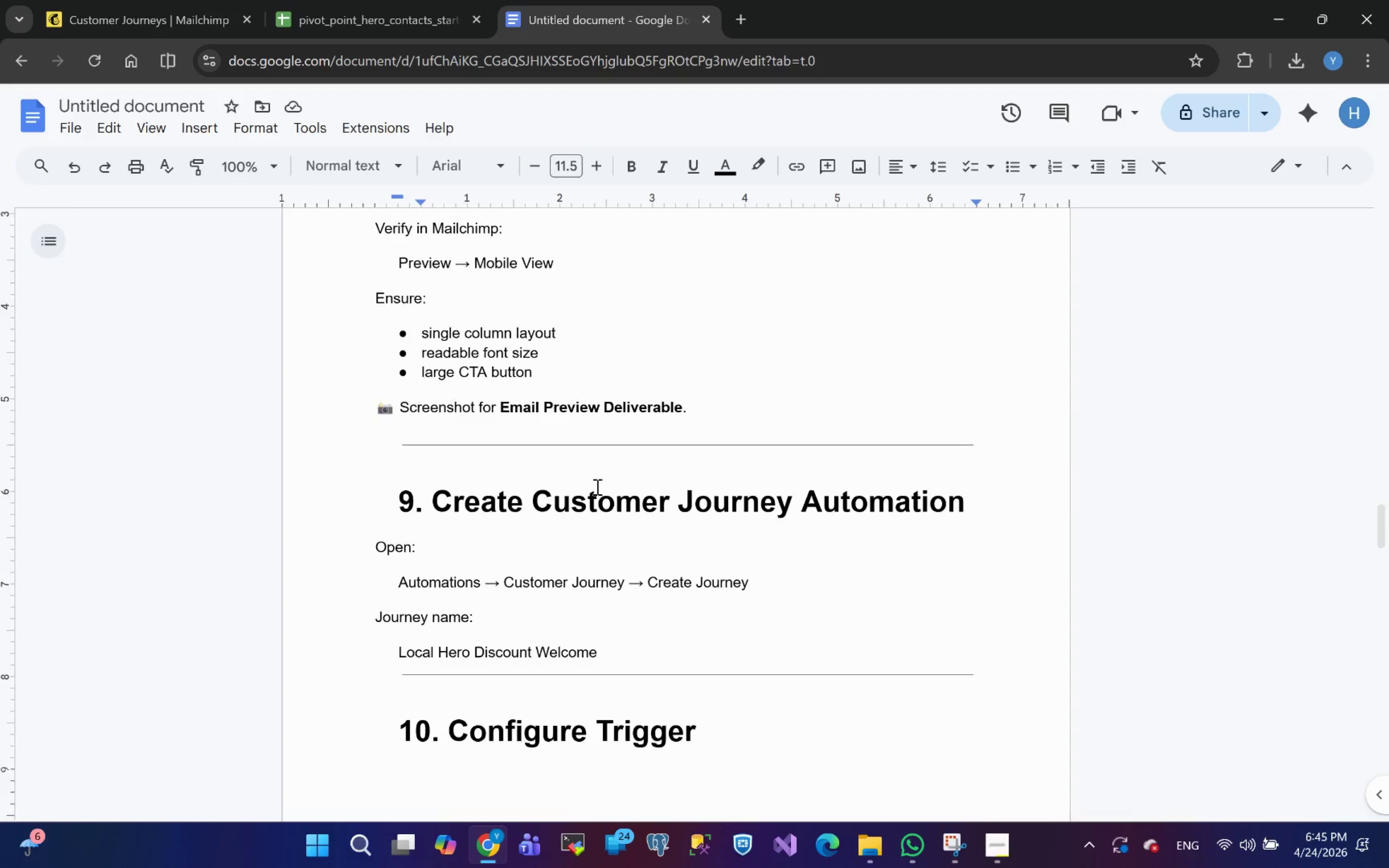 
left_click_drag(start_coordinate=[399, 487], to_coordinate=[595, 488])
 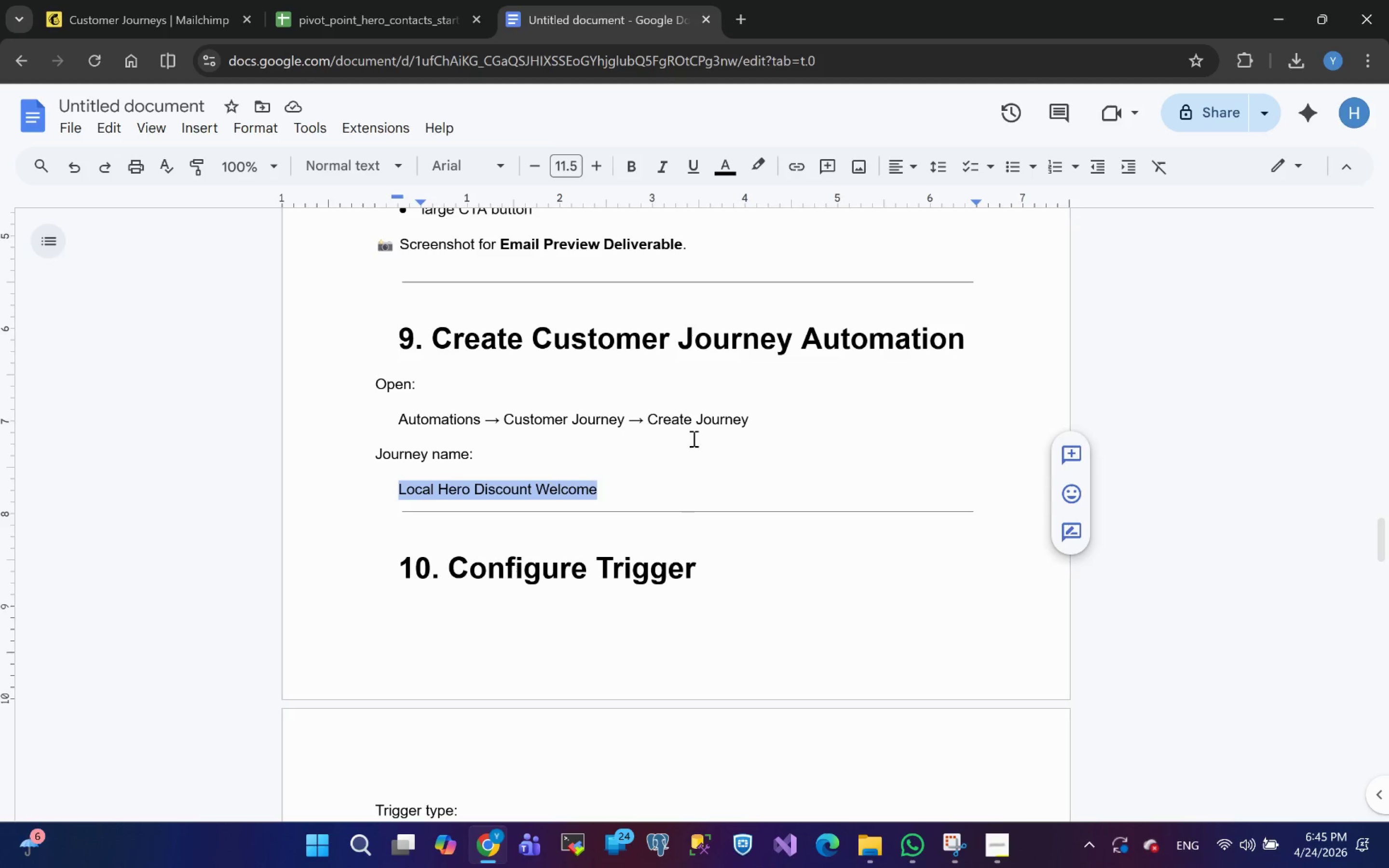 
key(Control+C)
 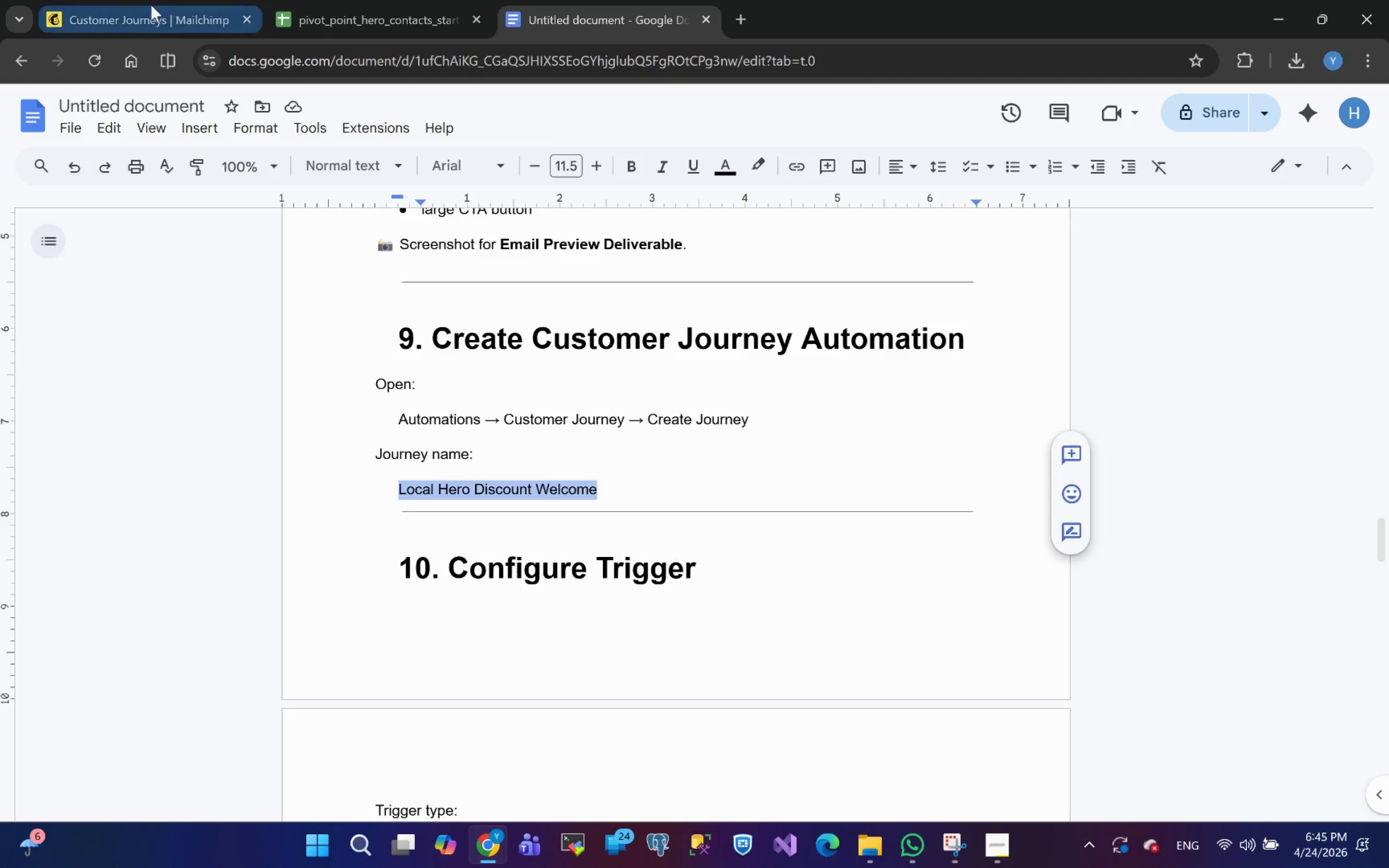 
left_click([136, 8])
 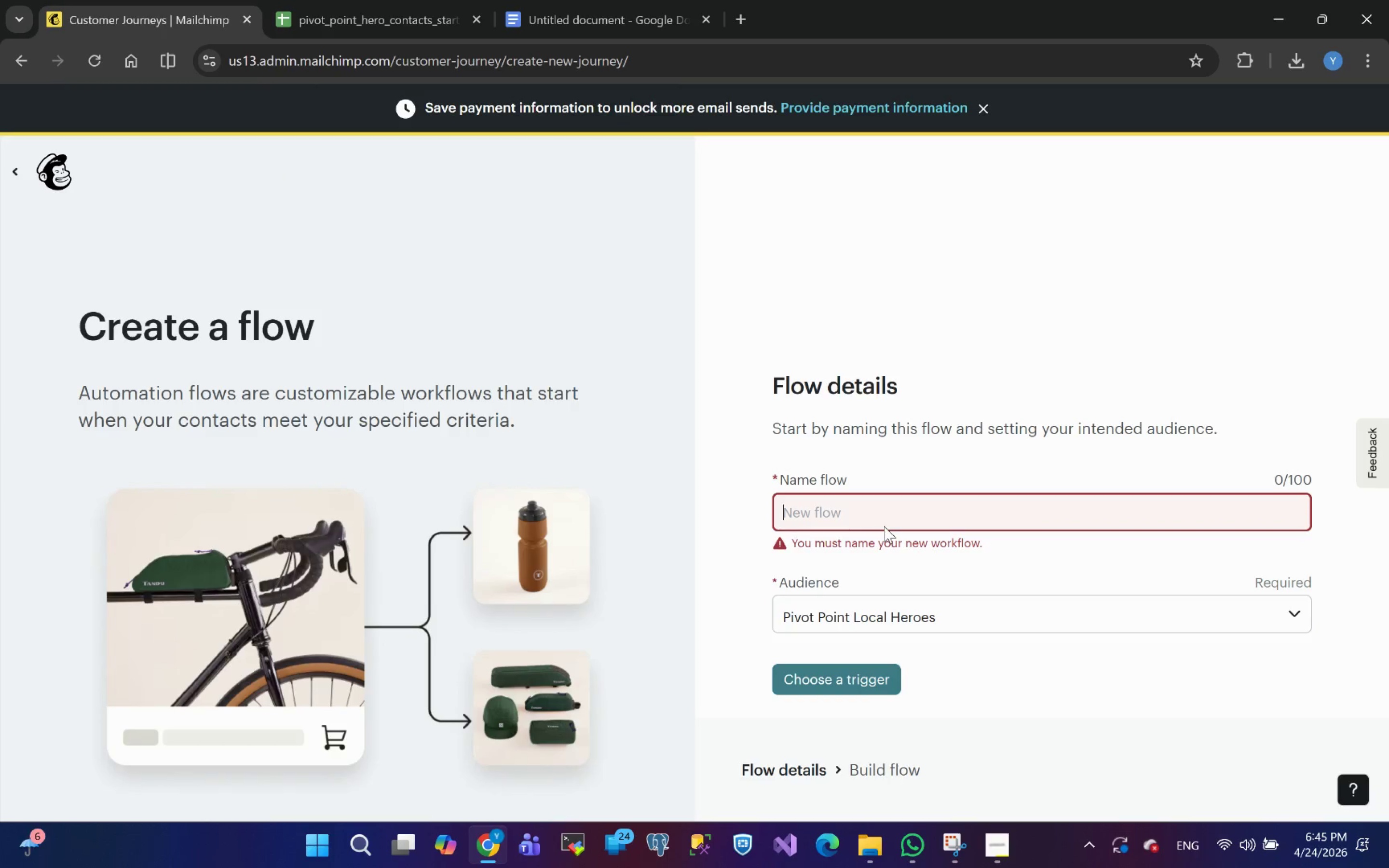 
left_click([878, 521])
 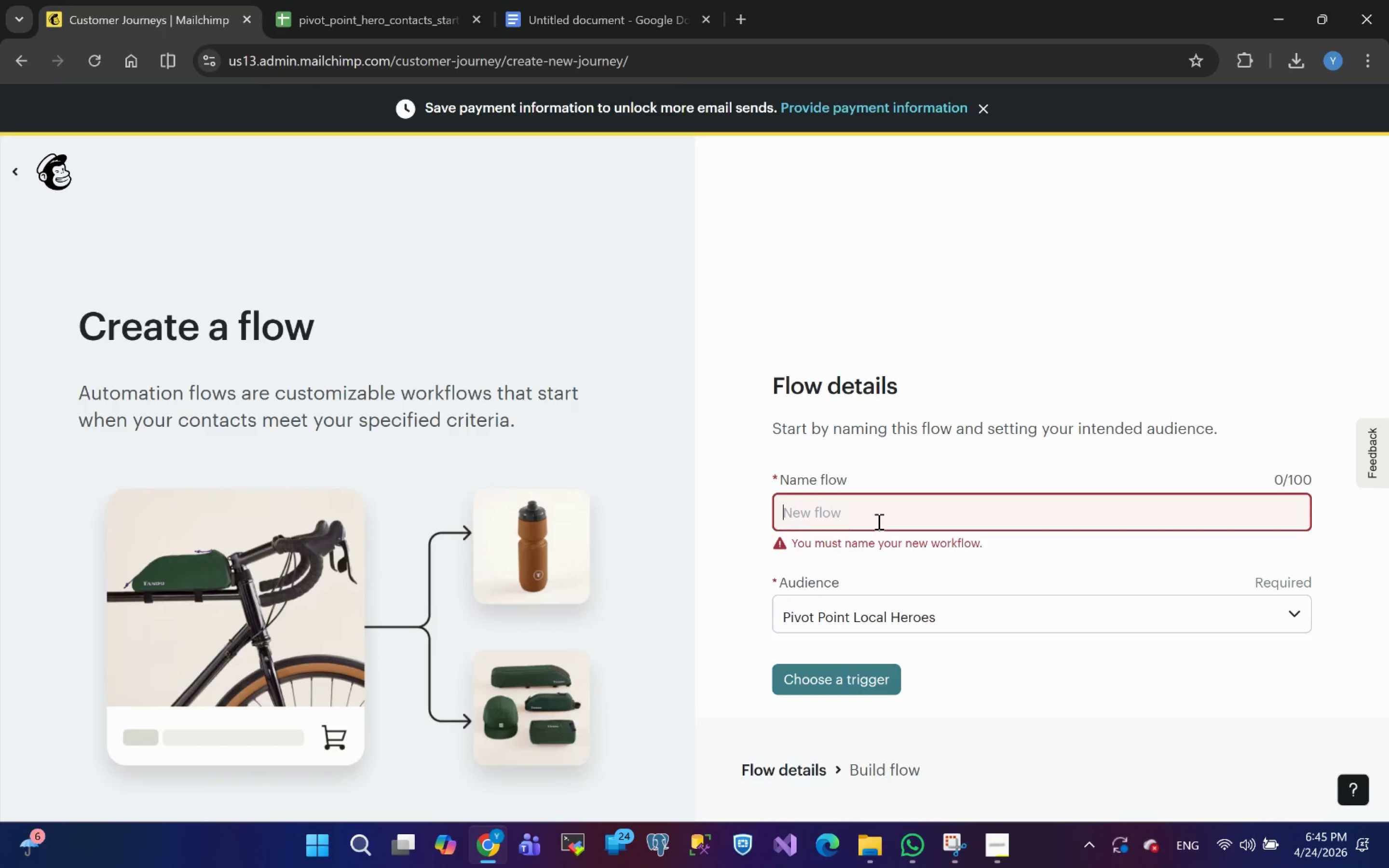 
key(Control+V)
 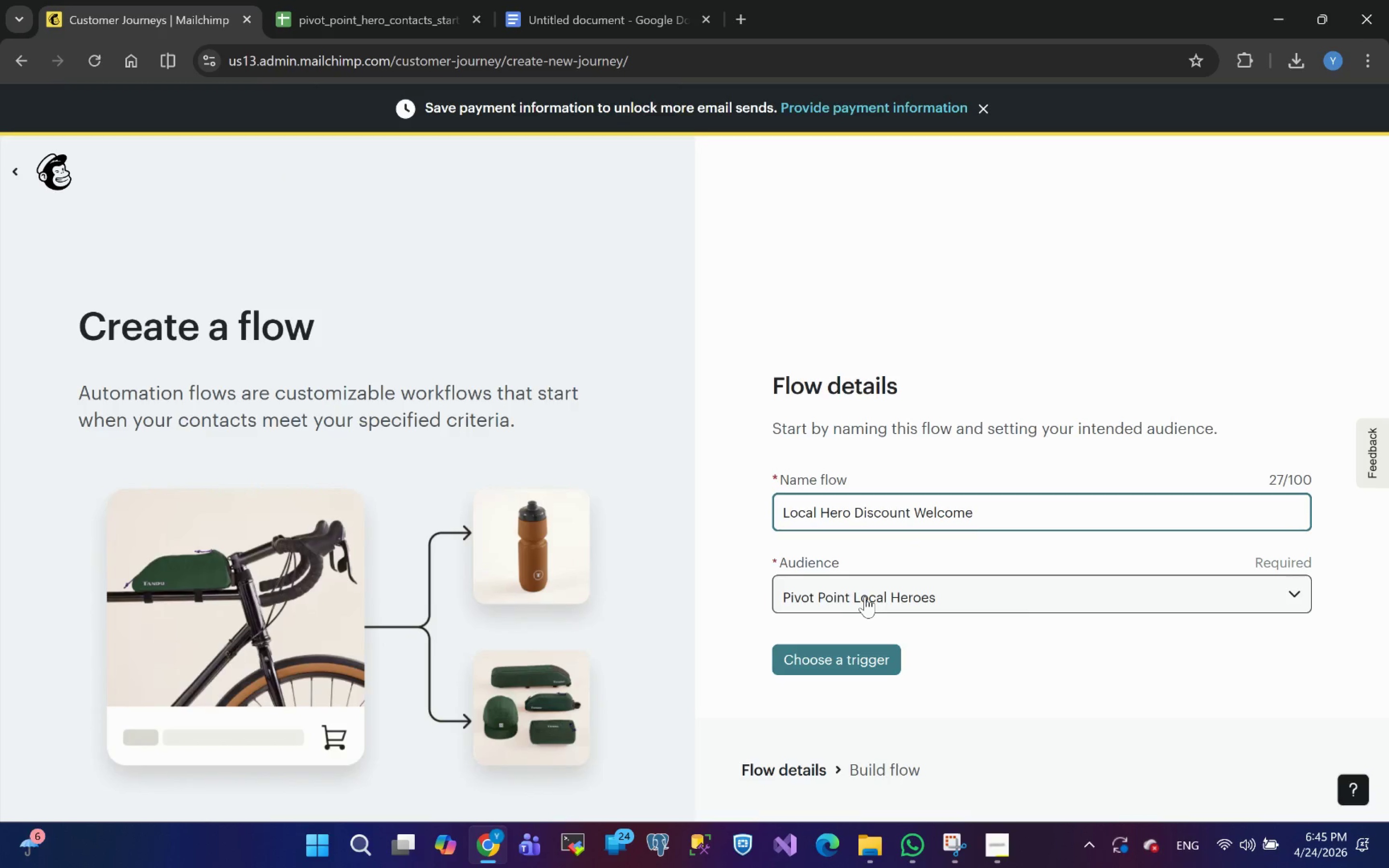 
left_click([865, 597])
 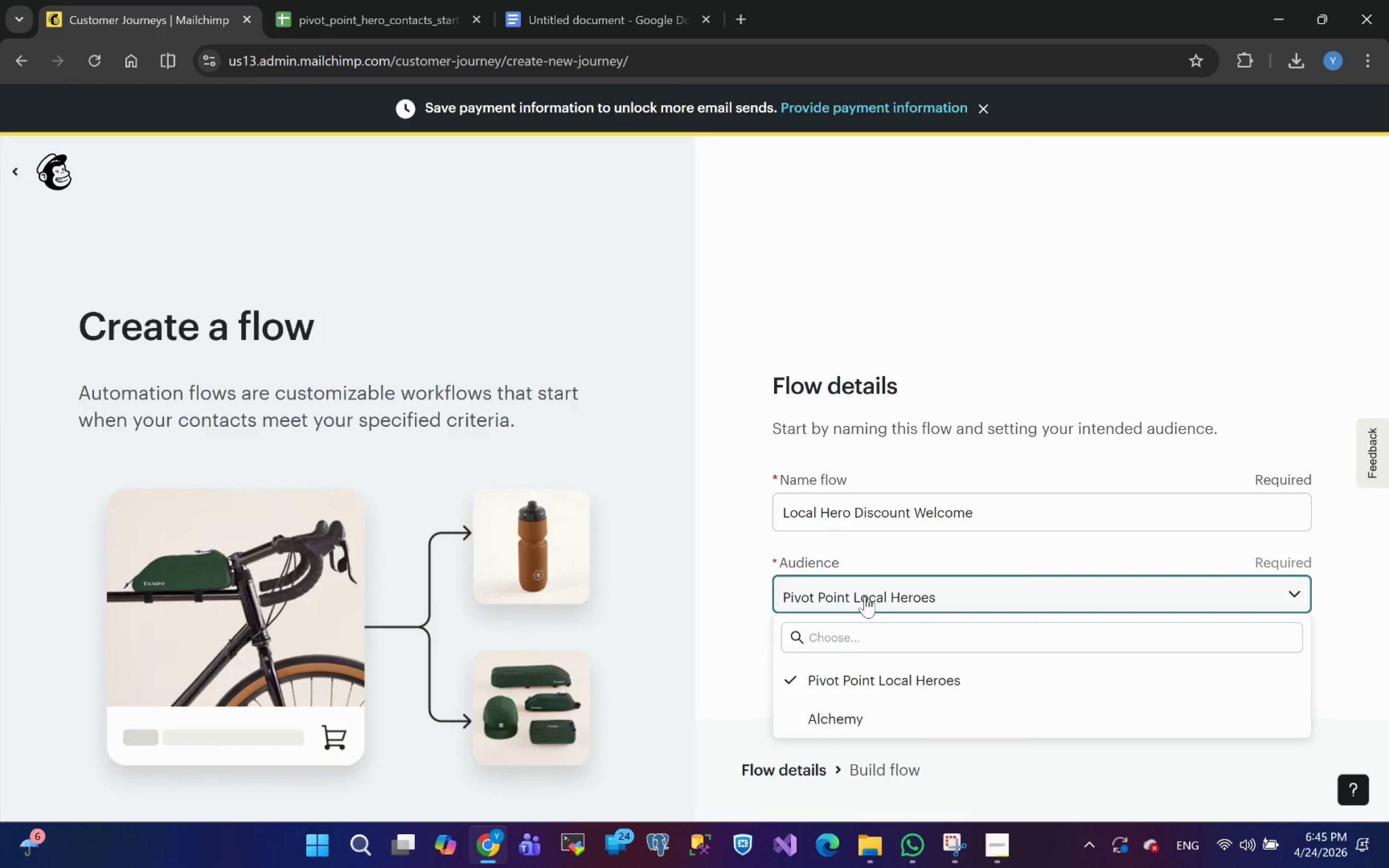 
left_click([865, 597])
 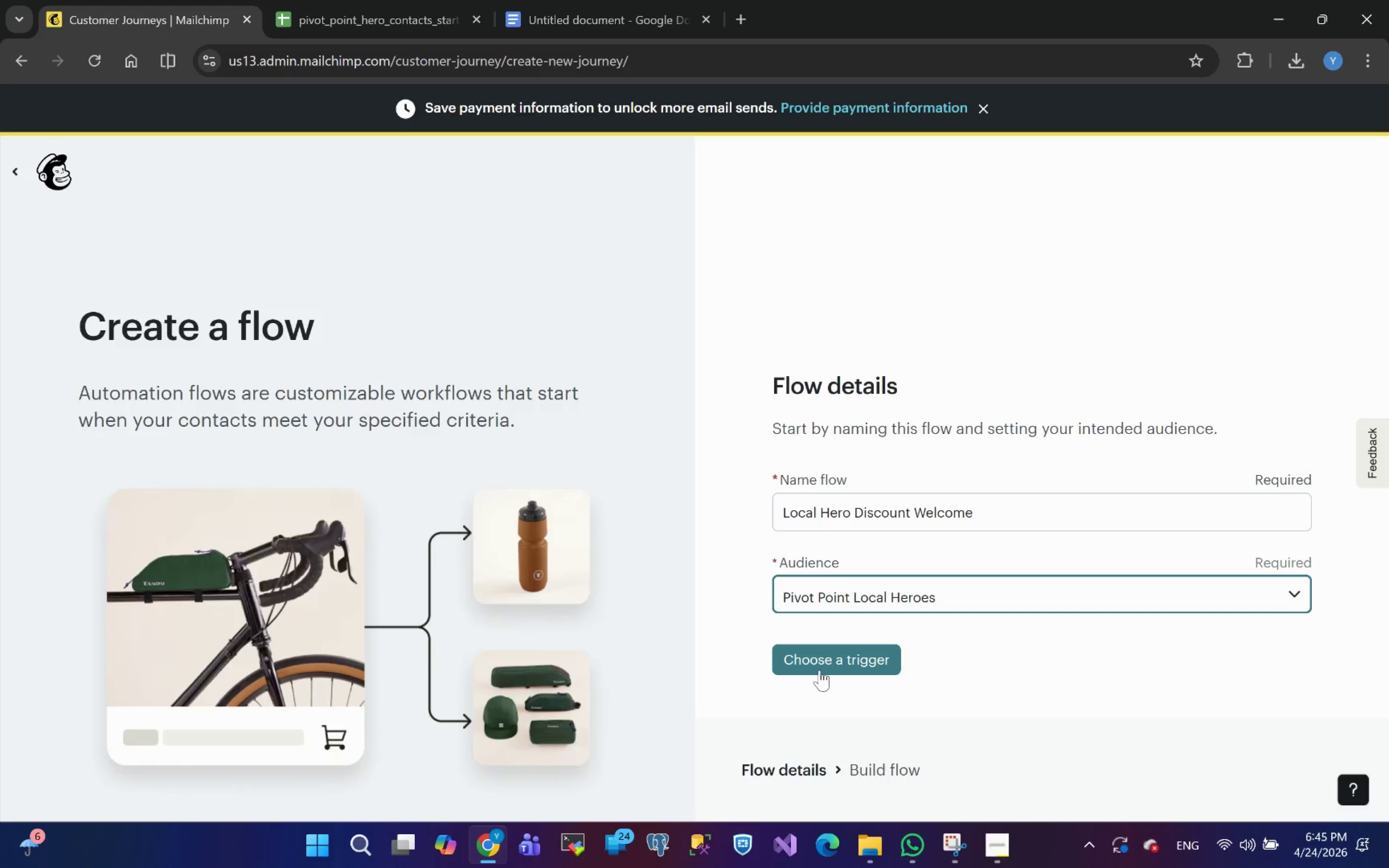 
left_click([816, 663])
 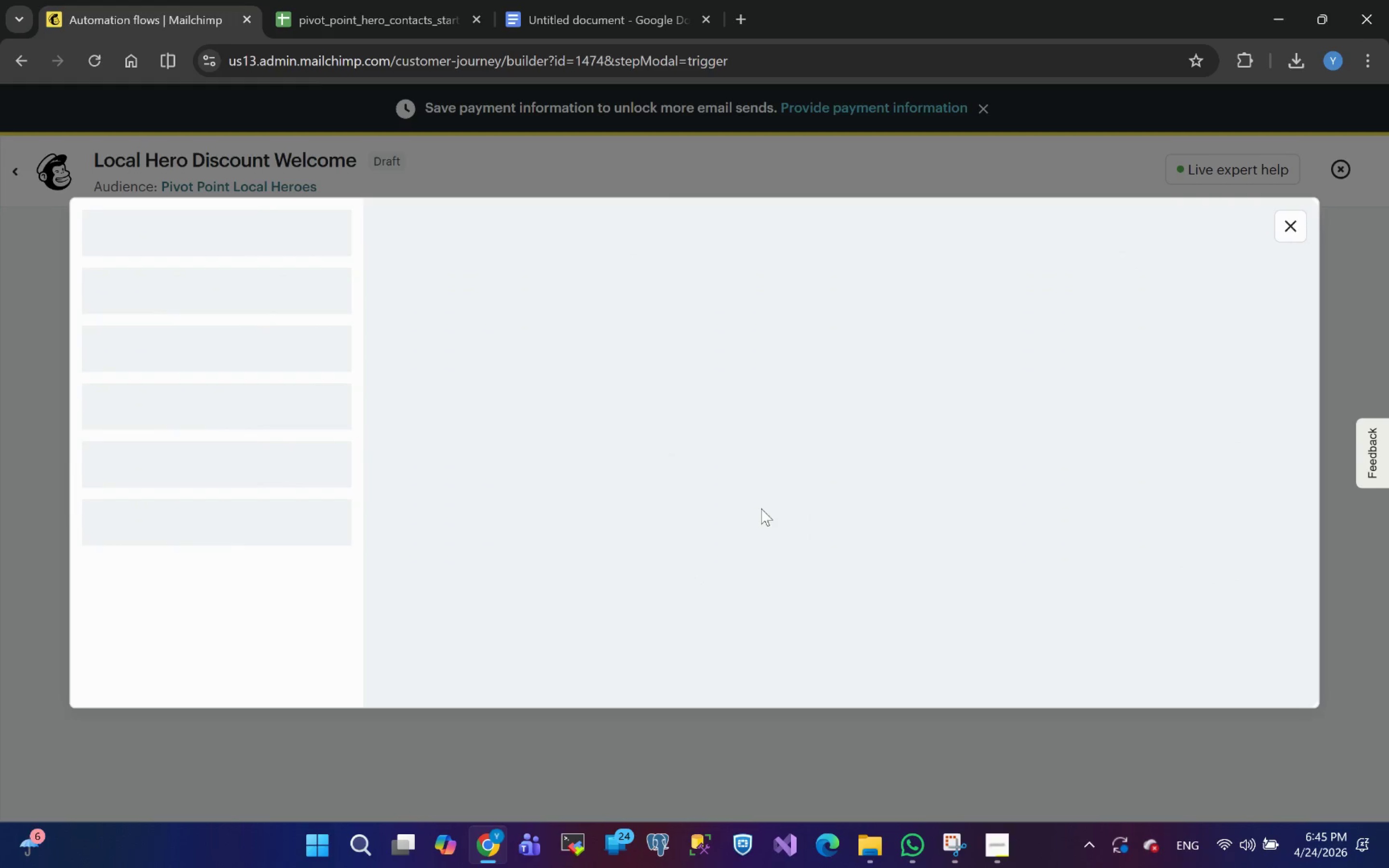 
wait(5.84)
 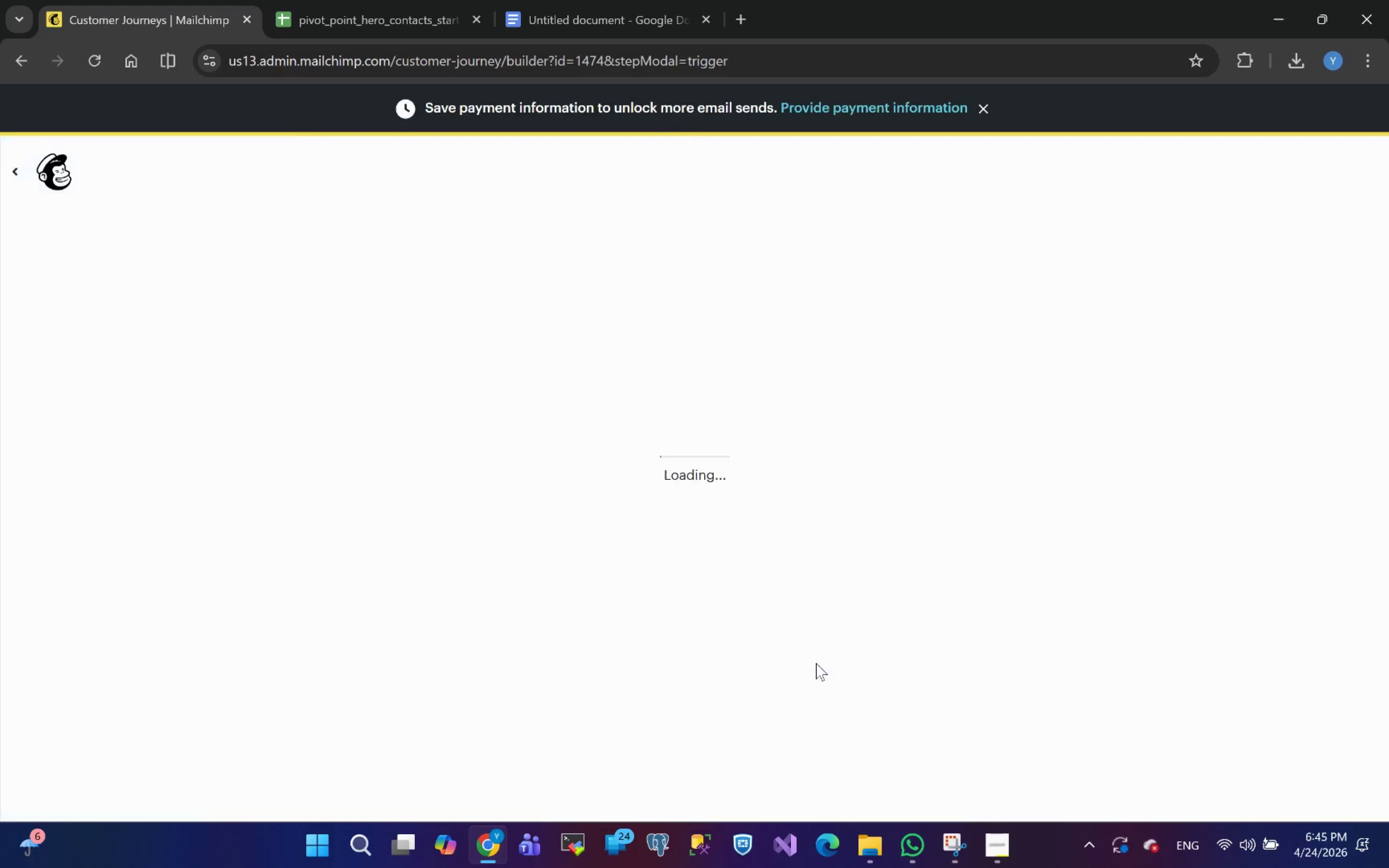 
left_click([600, 333])
 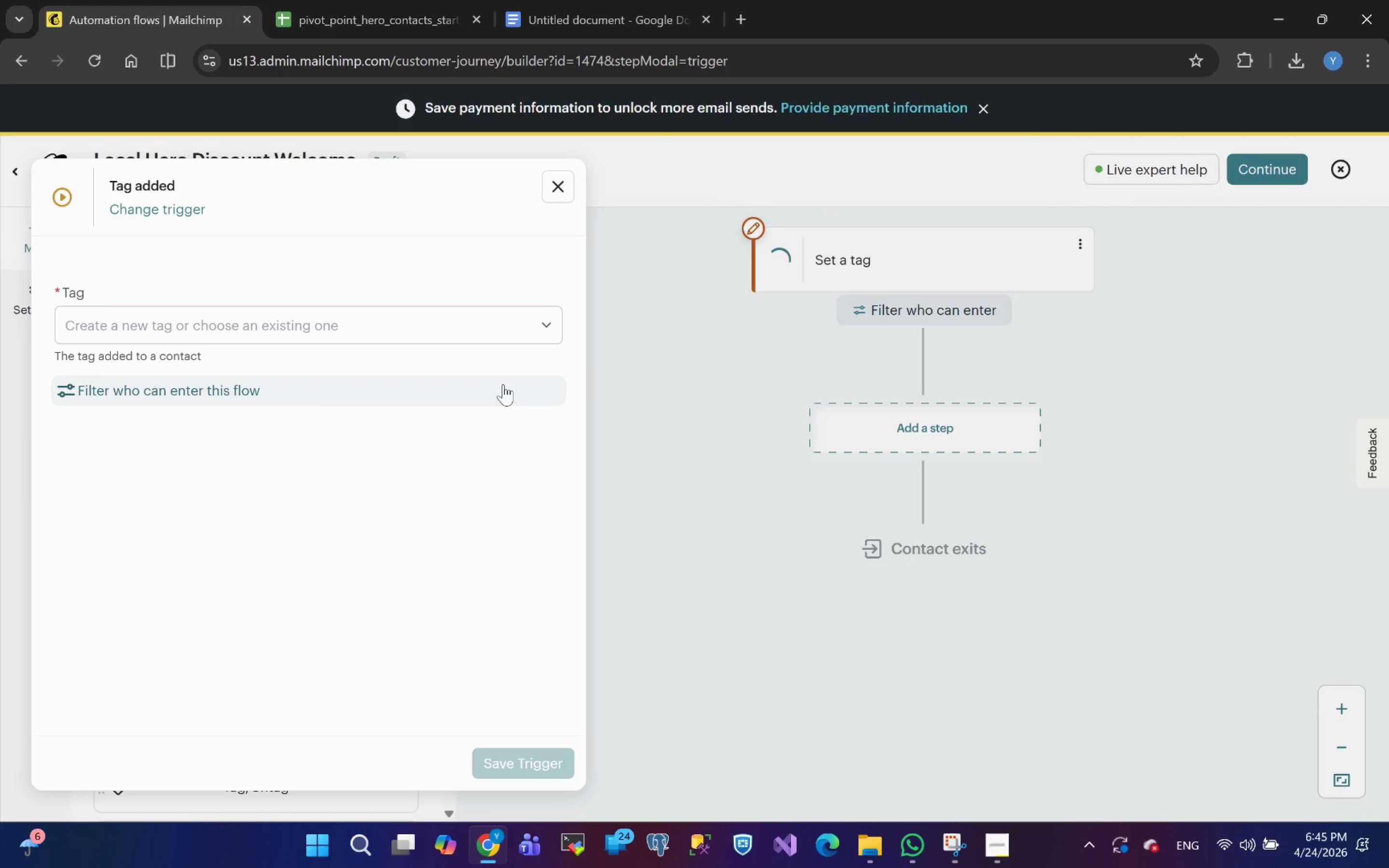 
left_click([228, 321])
 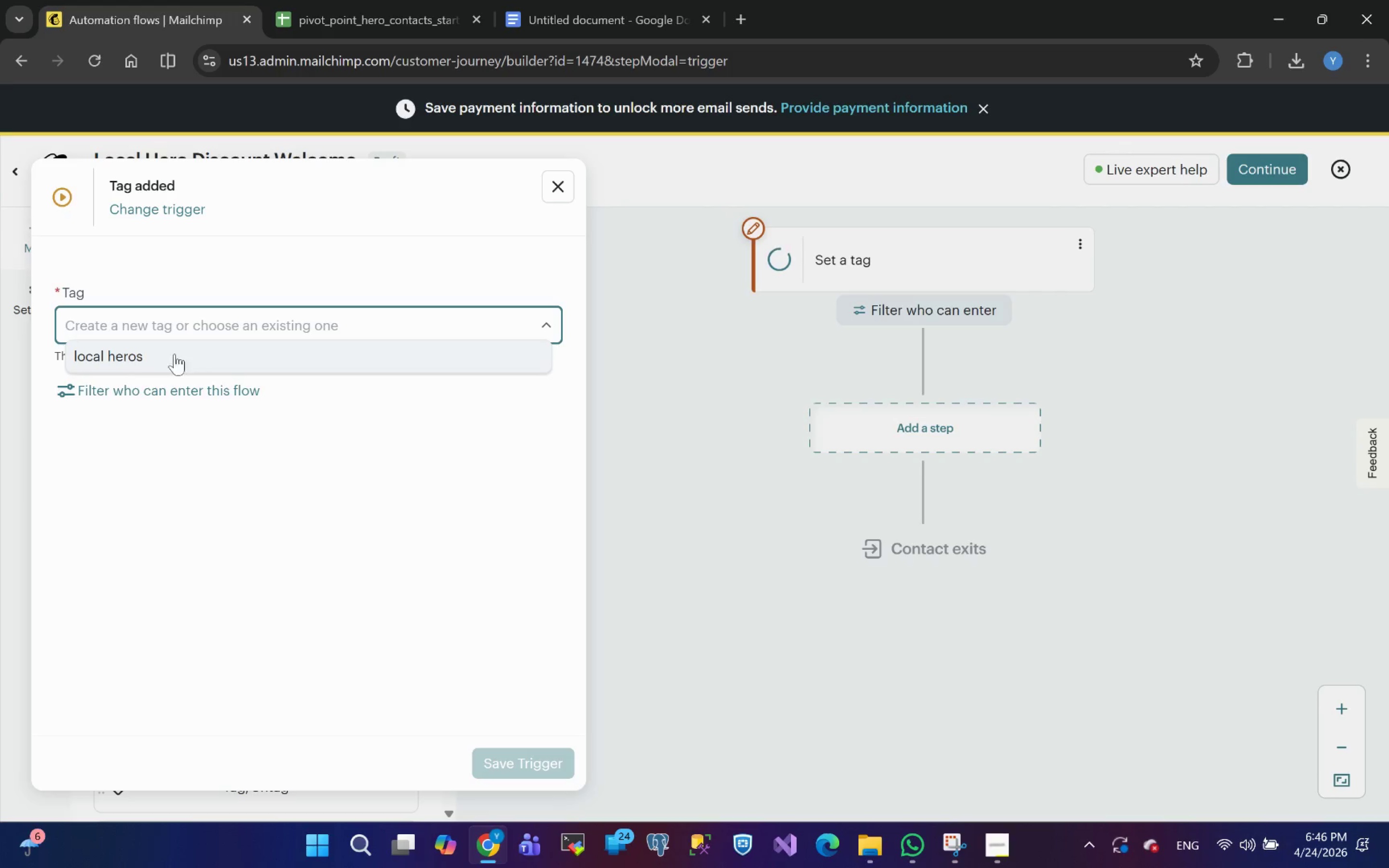 
left_click([160, 356])
 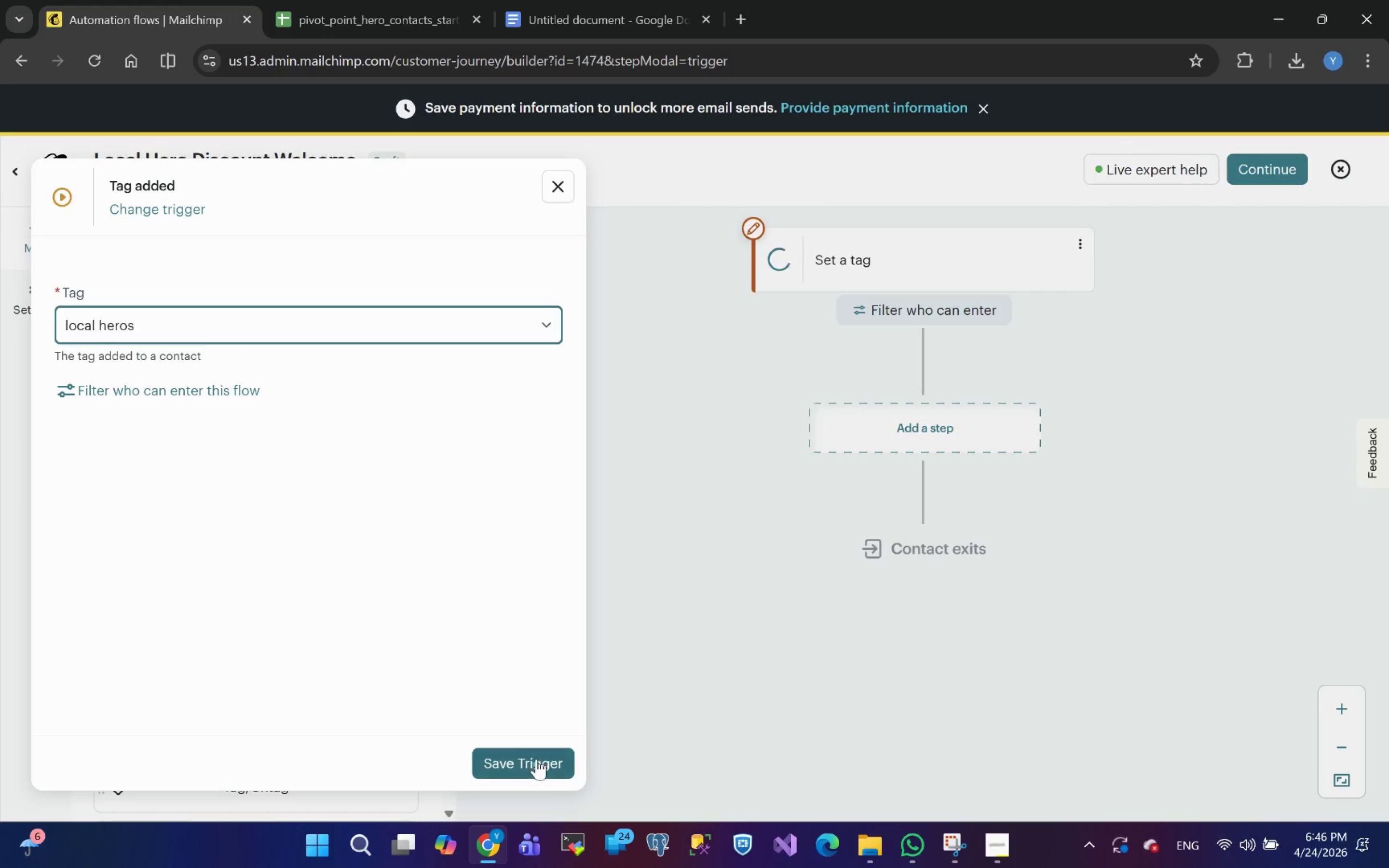 
left_click([518, 757])
 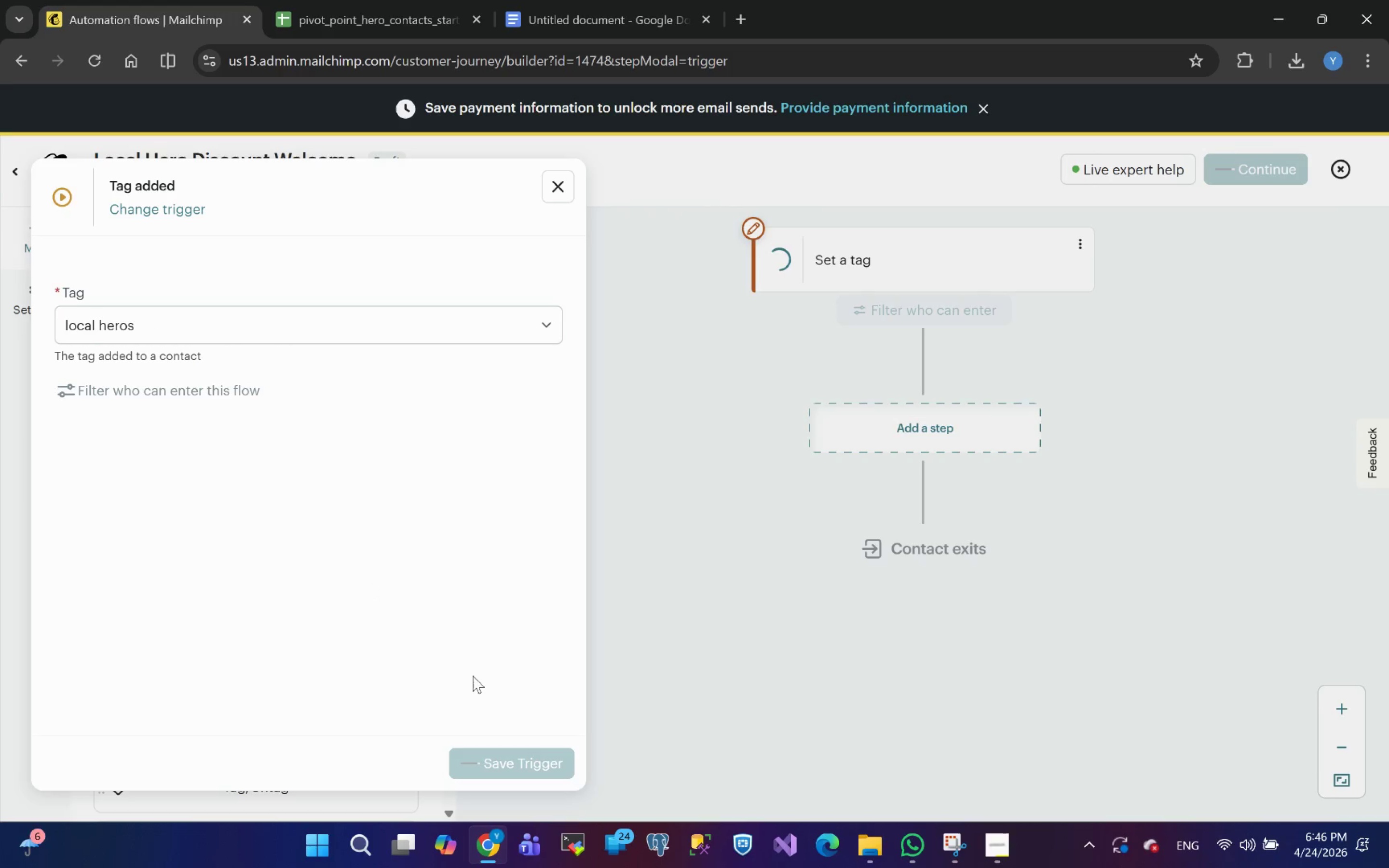 
mouse_move([451, 618])
 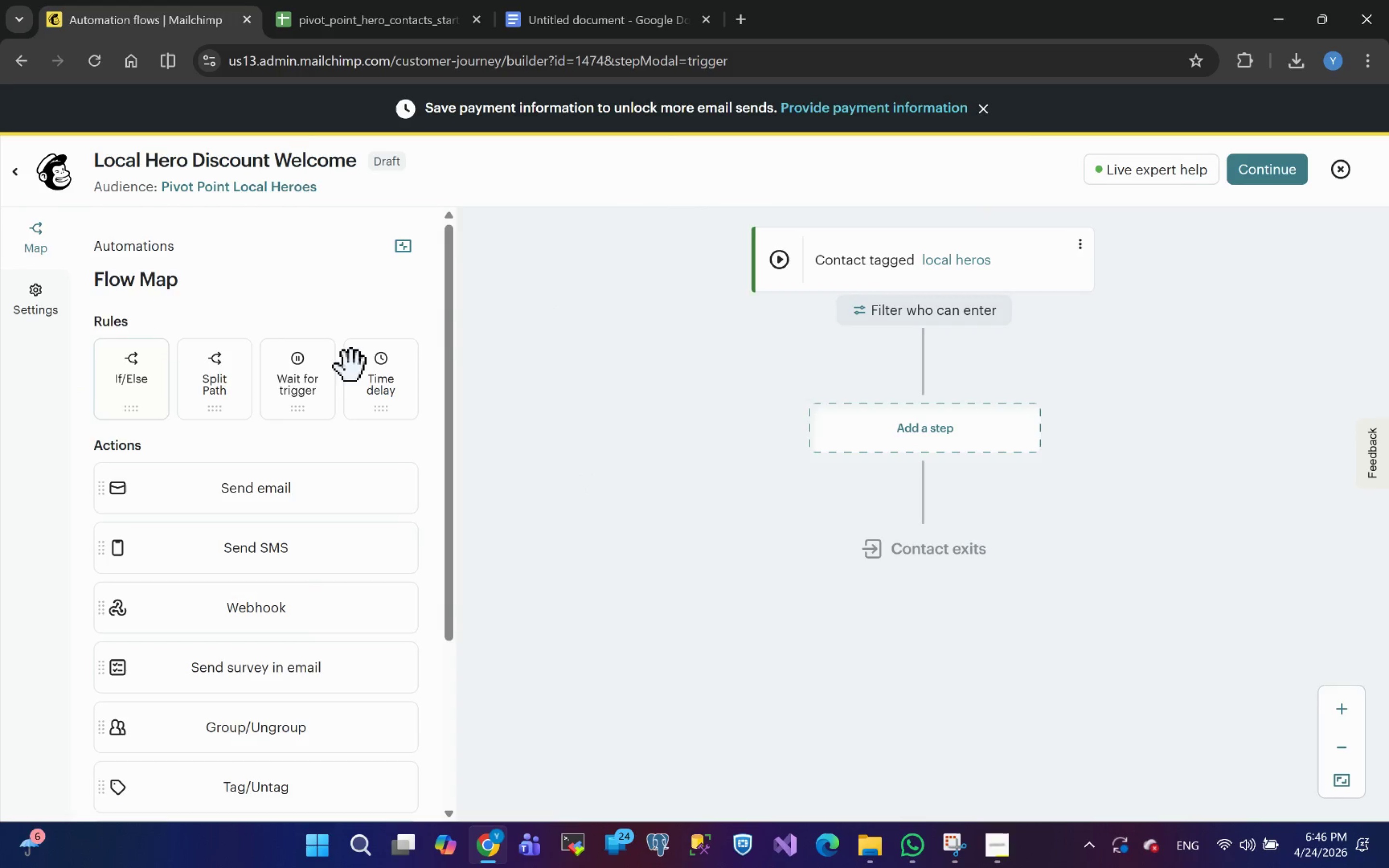 
left_click_drag(start_coordinate=[246, 499], to_coordinate=[942, 432])
 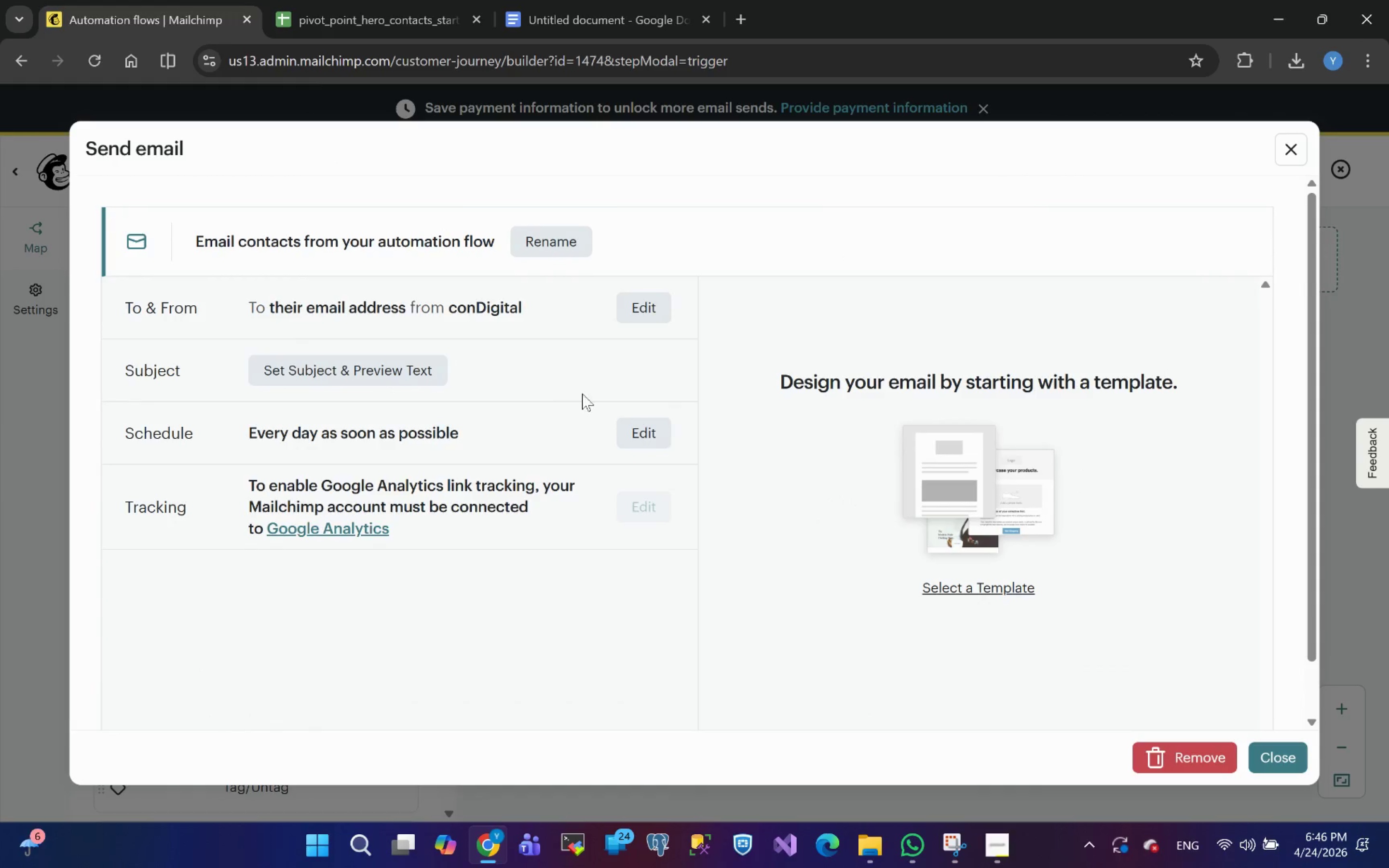 
left_click([557, 246])
 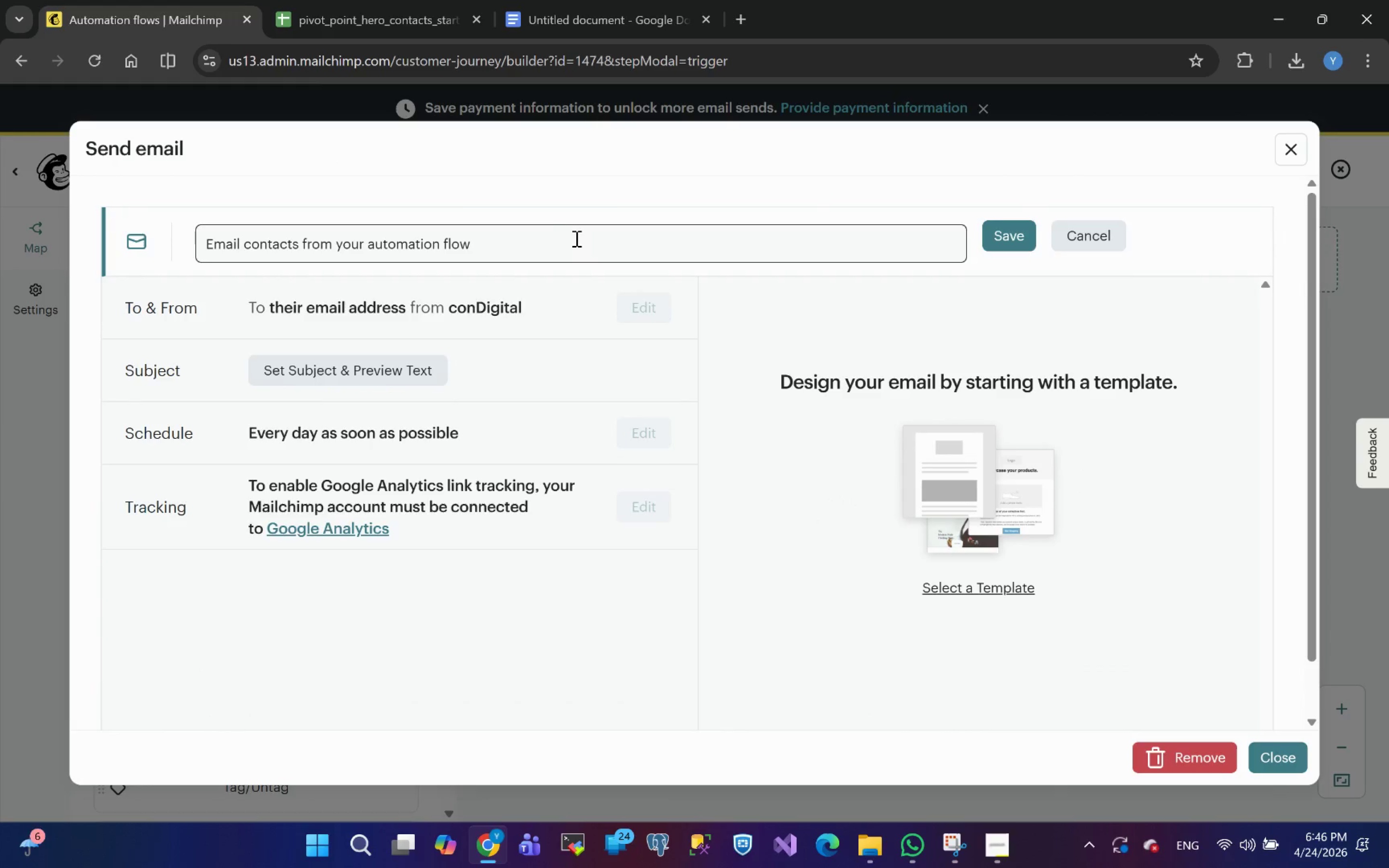 
left_click_drag(start_coordinate=[545, 237], to_coordinate=[0, 269])
 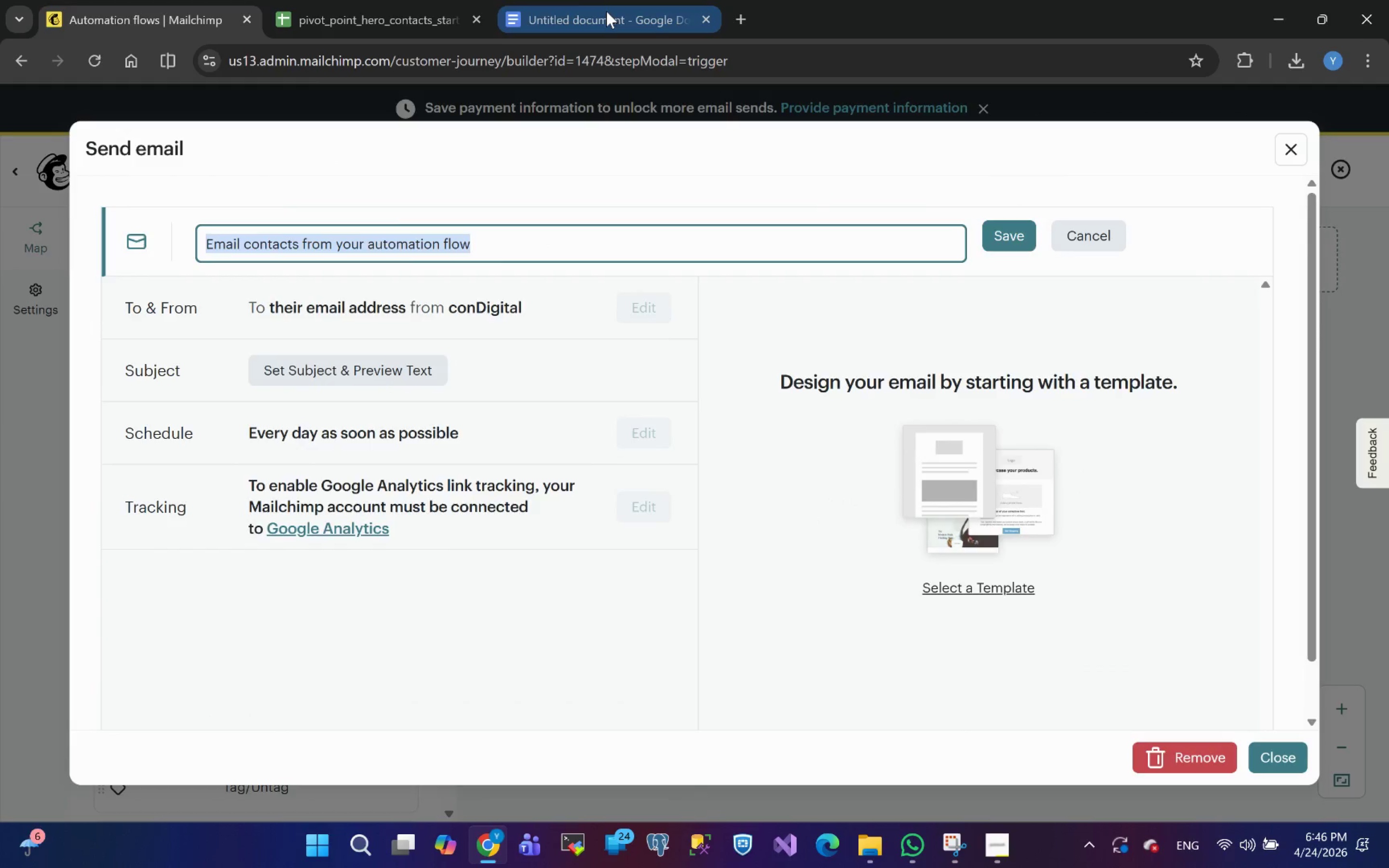 
left_click([576, 9])
 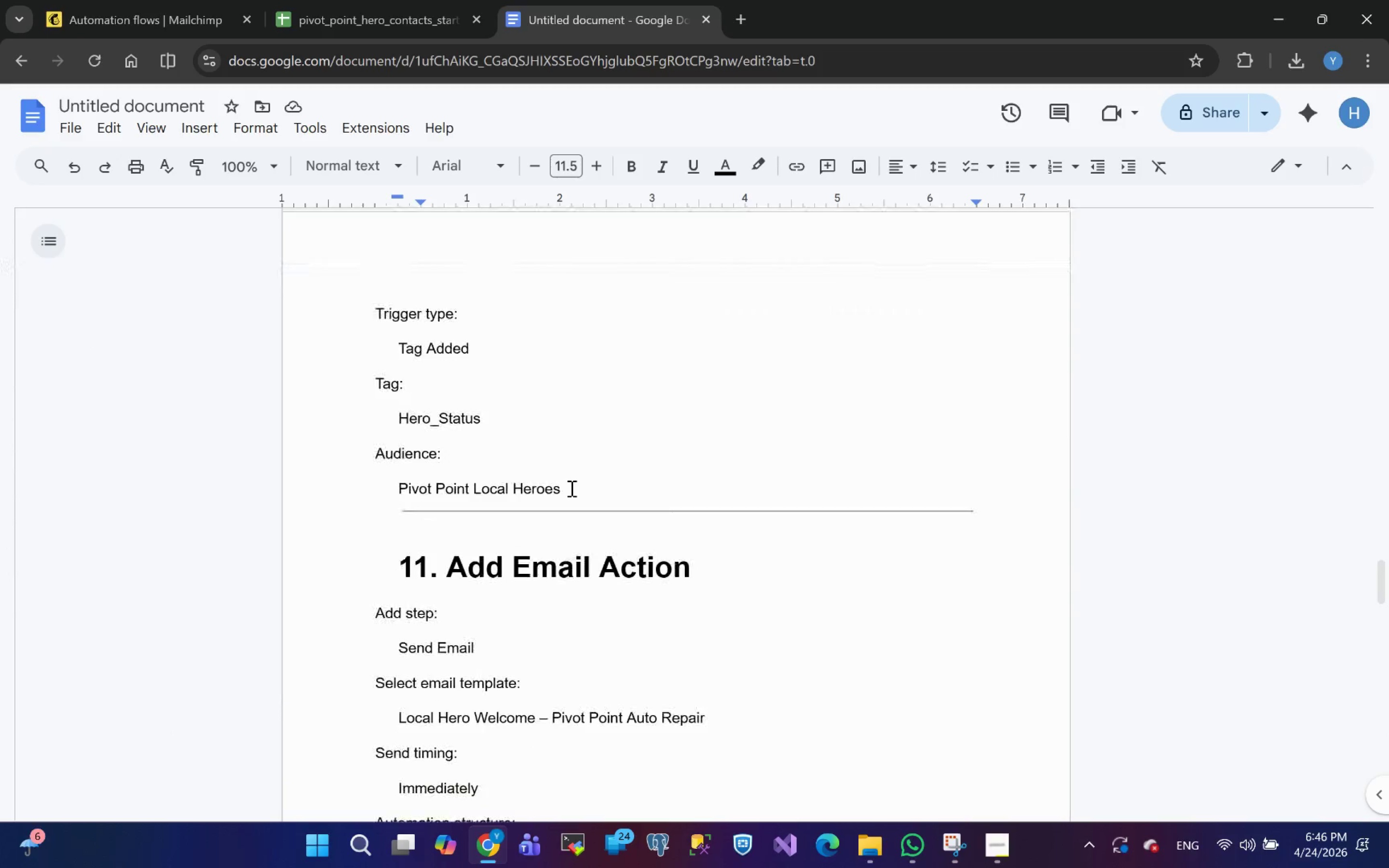 
wait(8.6)
 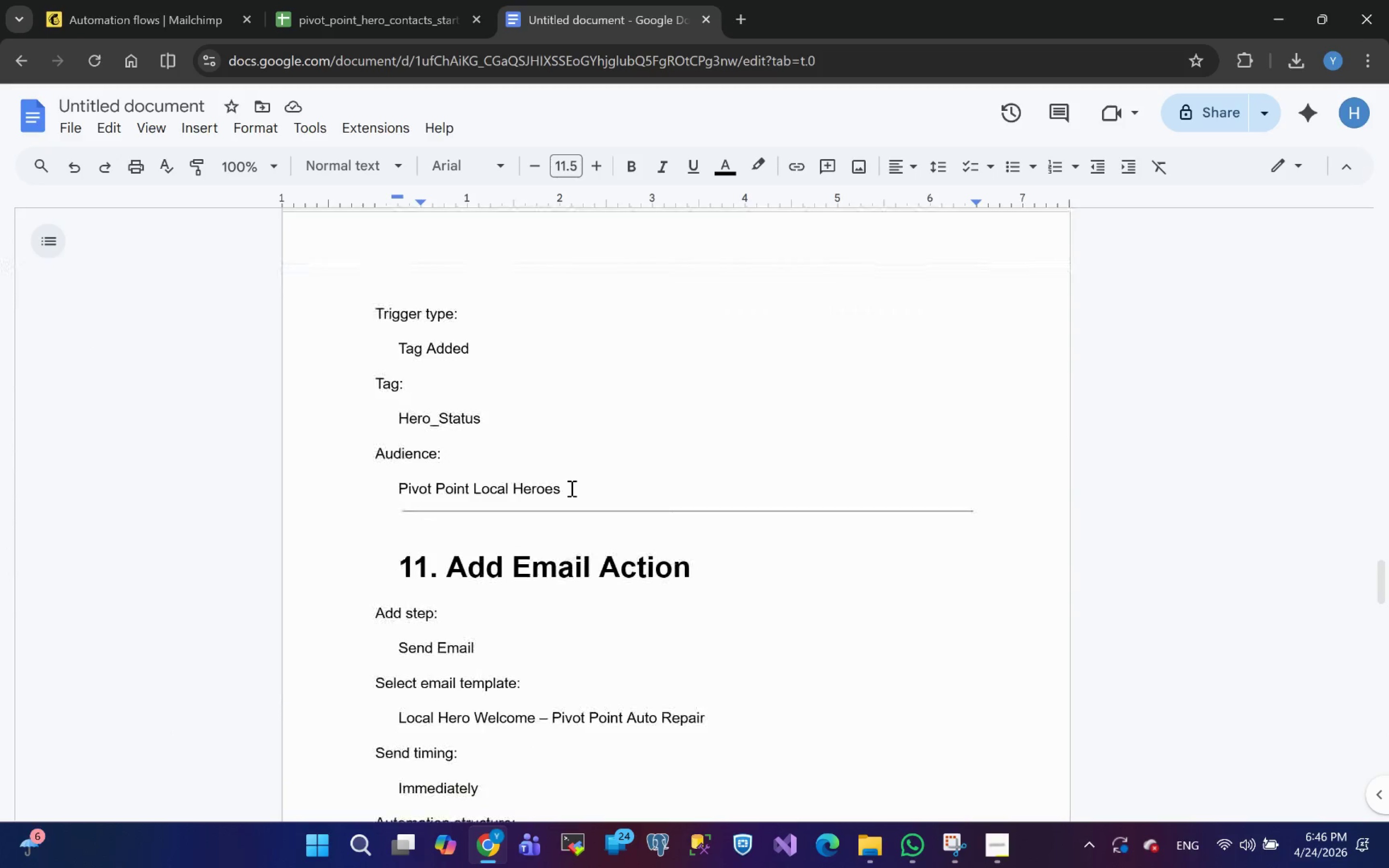 
left_click_drag(start_coordinate=[398, 361], to_coordinate=[702, 362])
 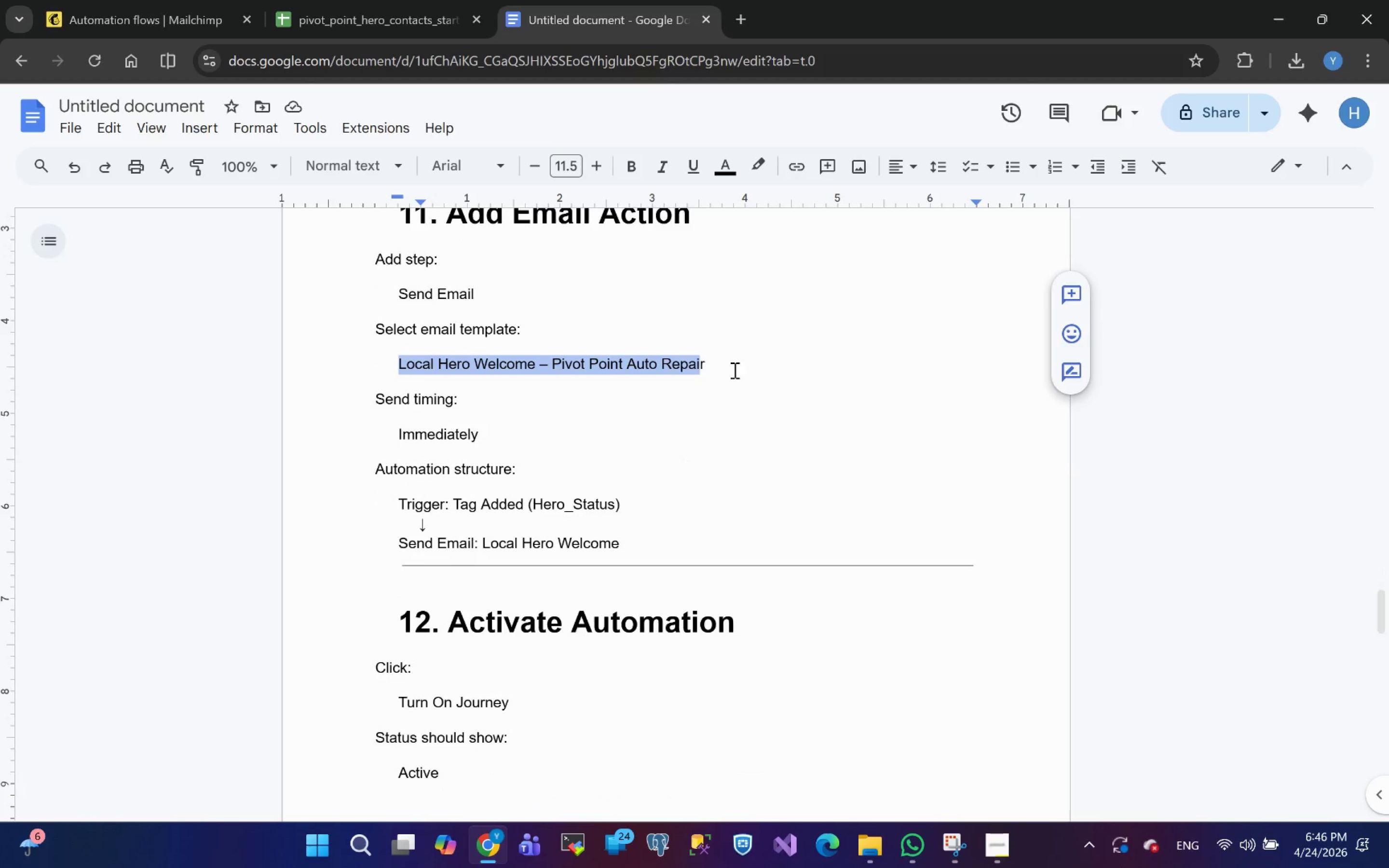 
key(Shift+ArrowRight)
 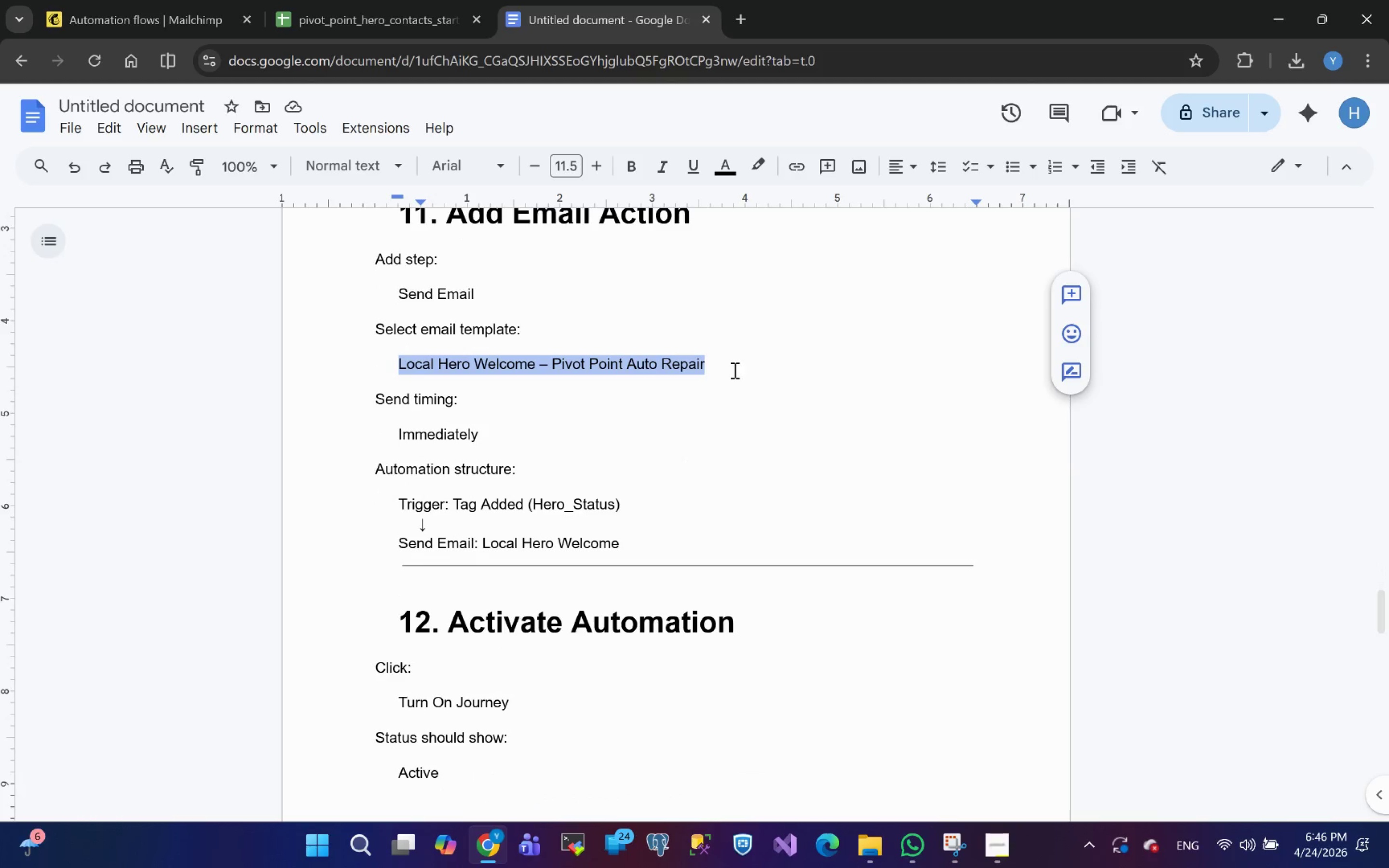 
key(Control+C)
 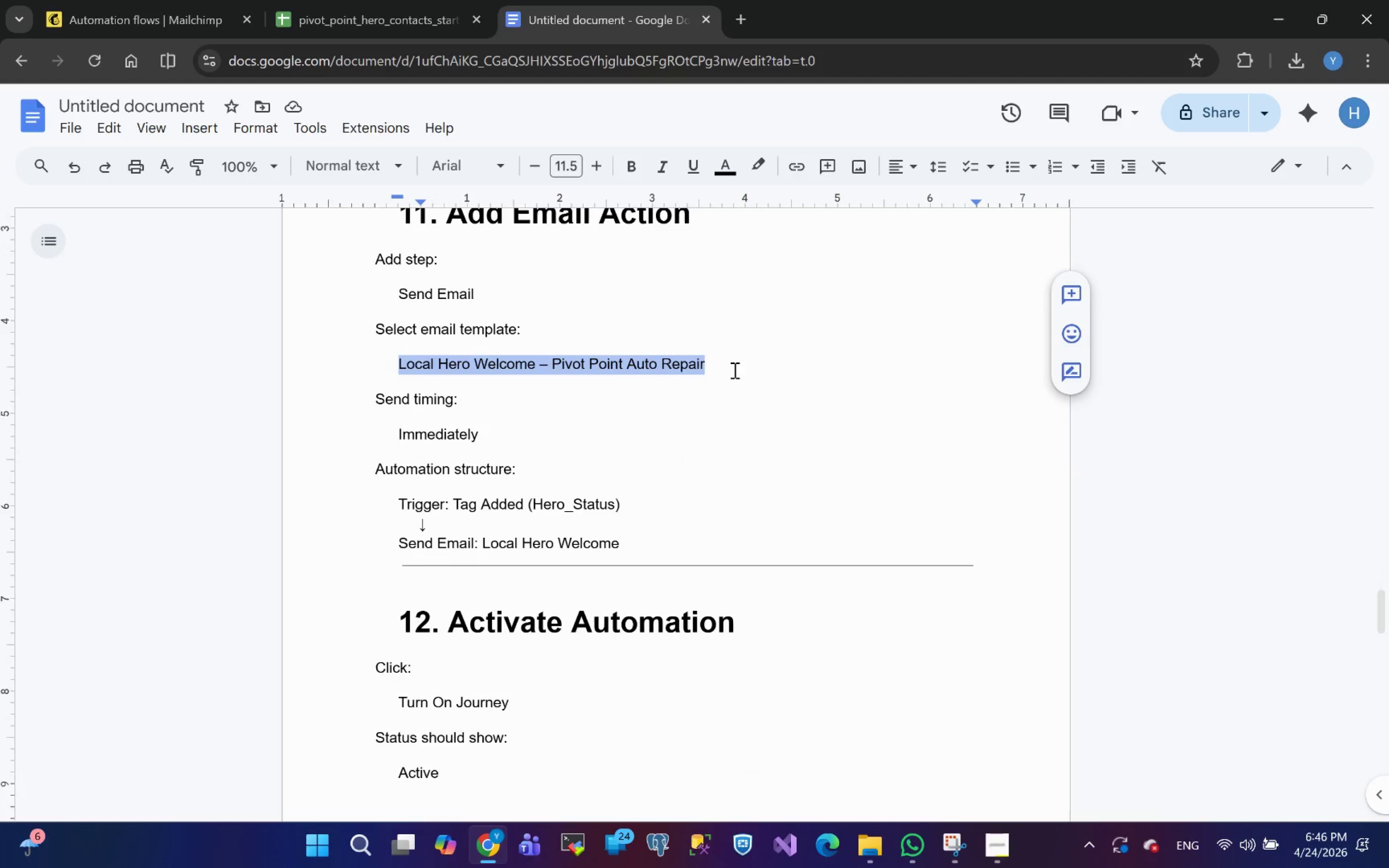 
key(Control+C)
 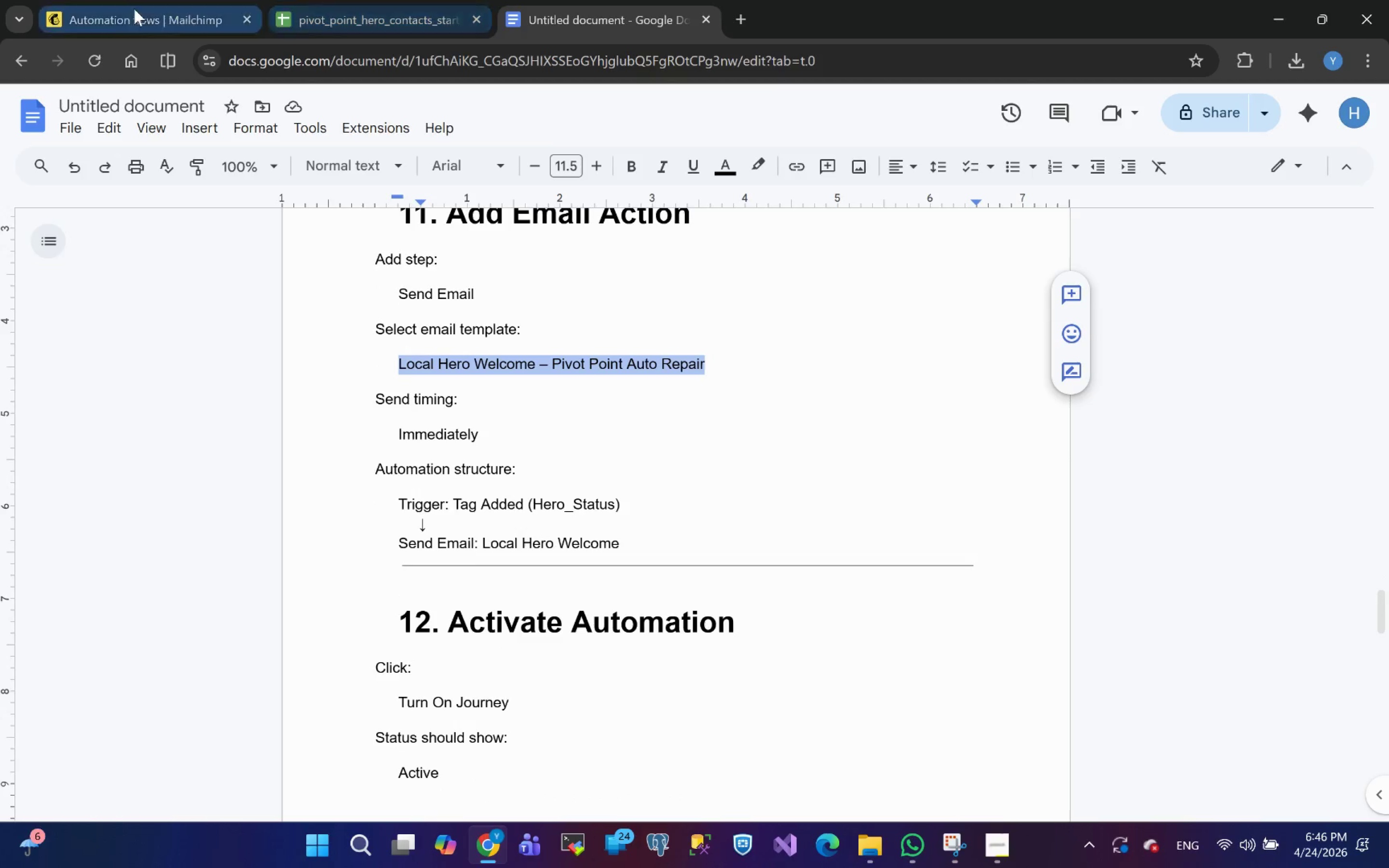 
left_click([121, 8])
 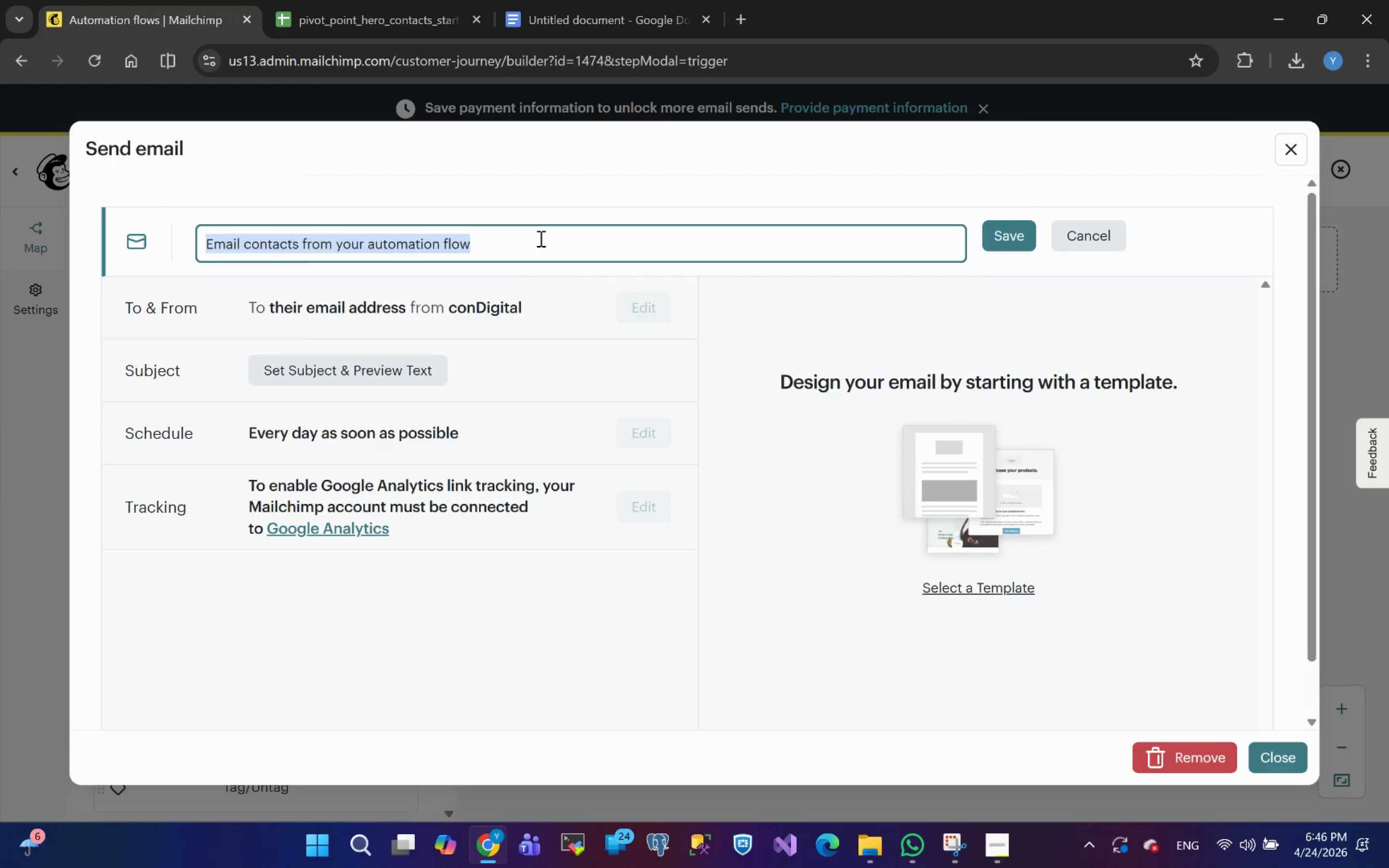 
key(Control+ControlLeft)
 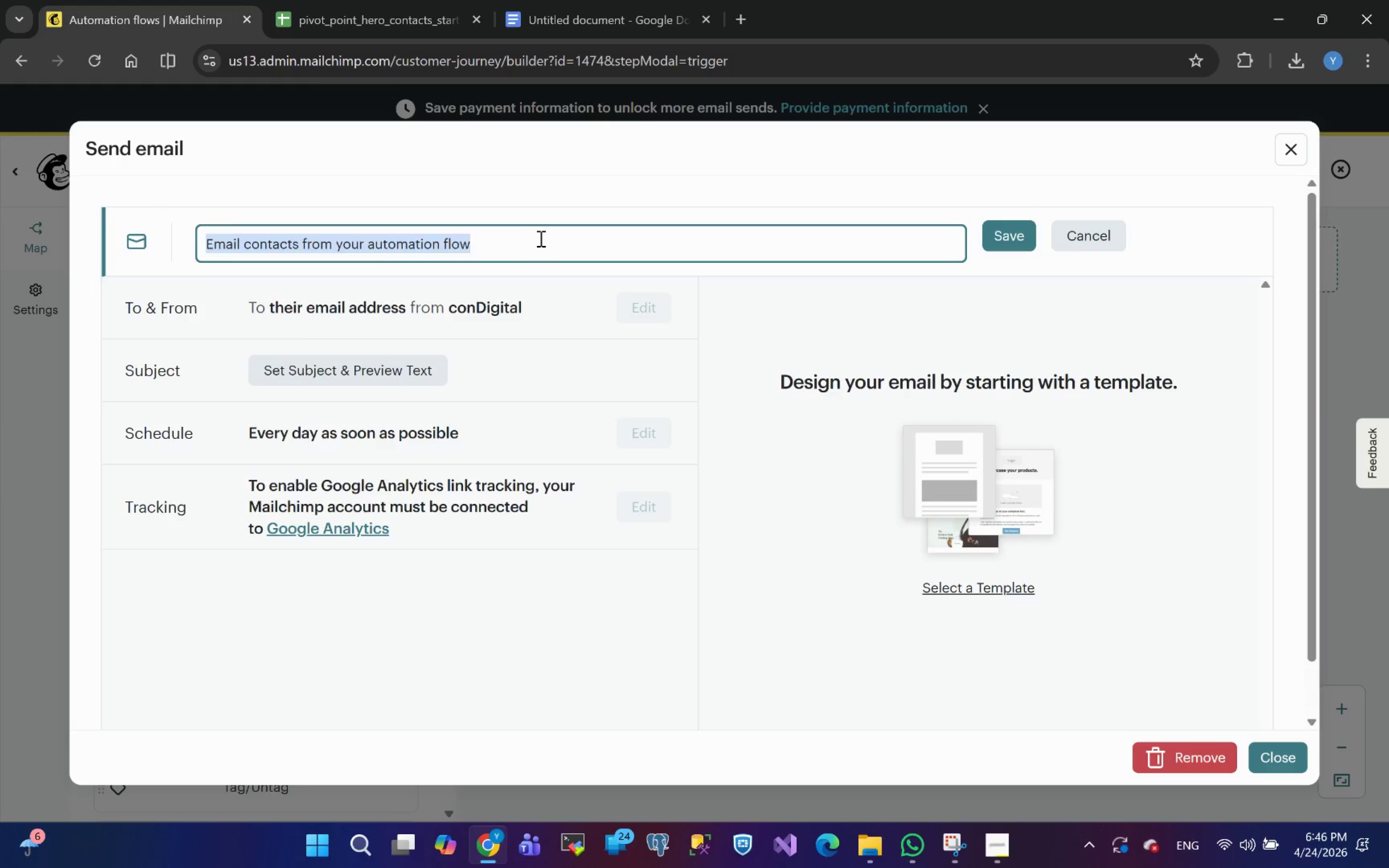 
key(Control+V)
 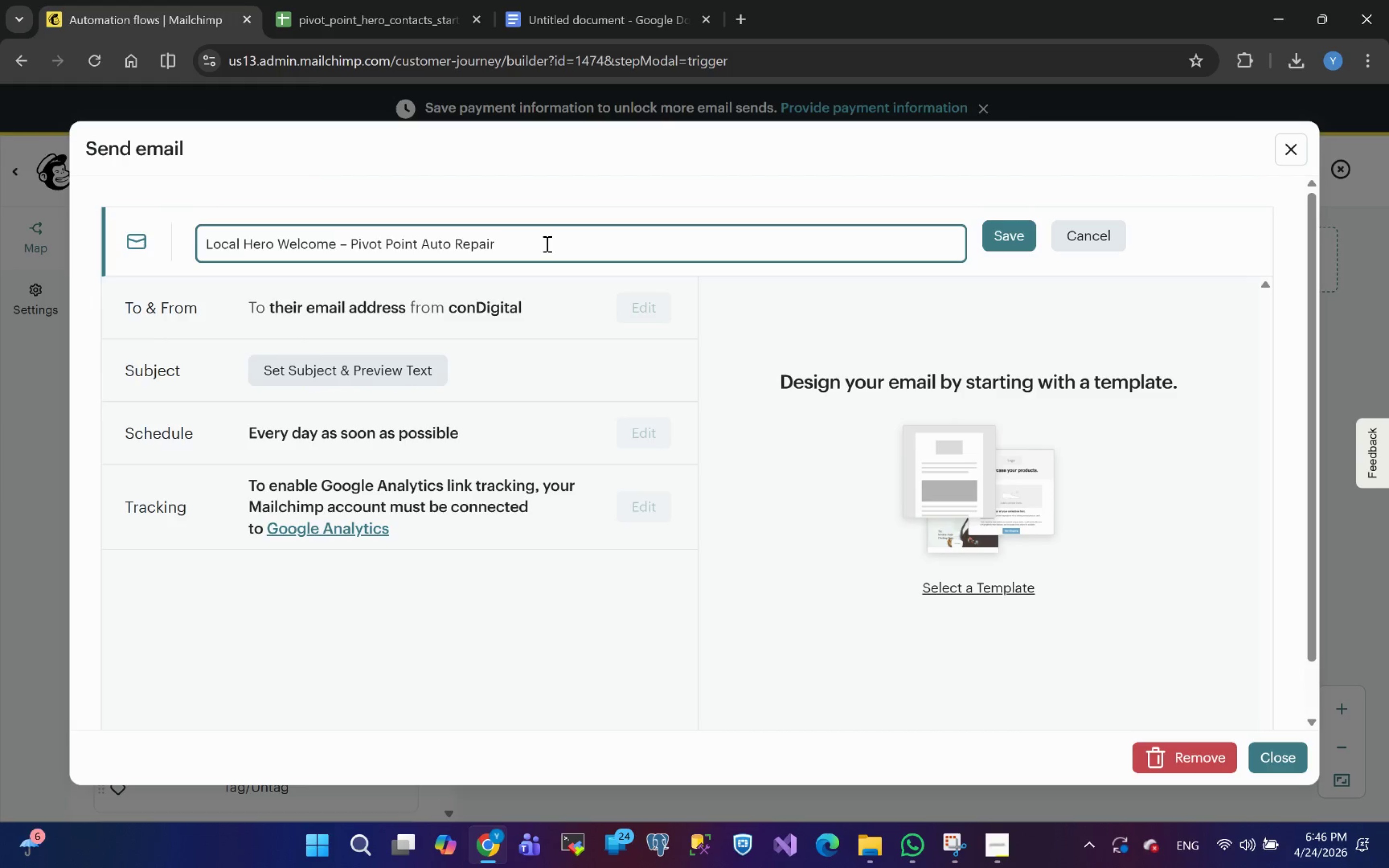 
left_click_drag(start_coordinate=[537, 244], to_coordinate=[0, 271])
 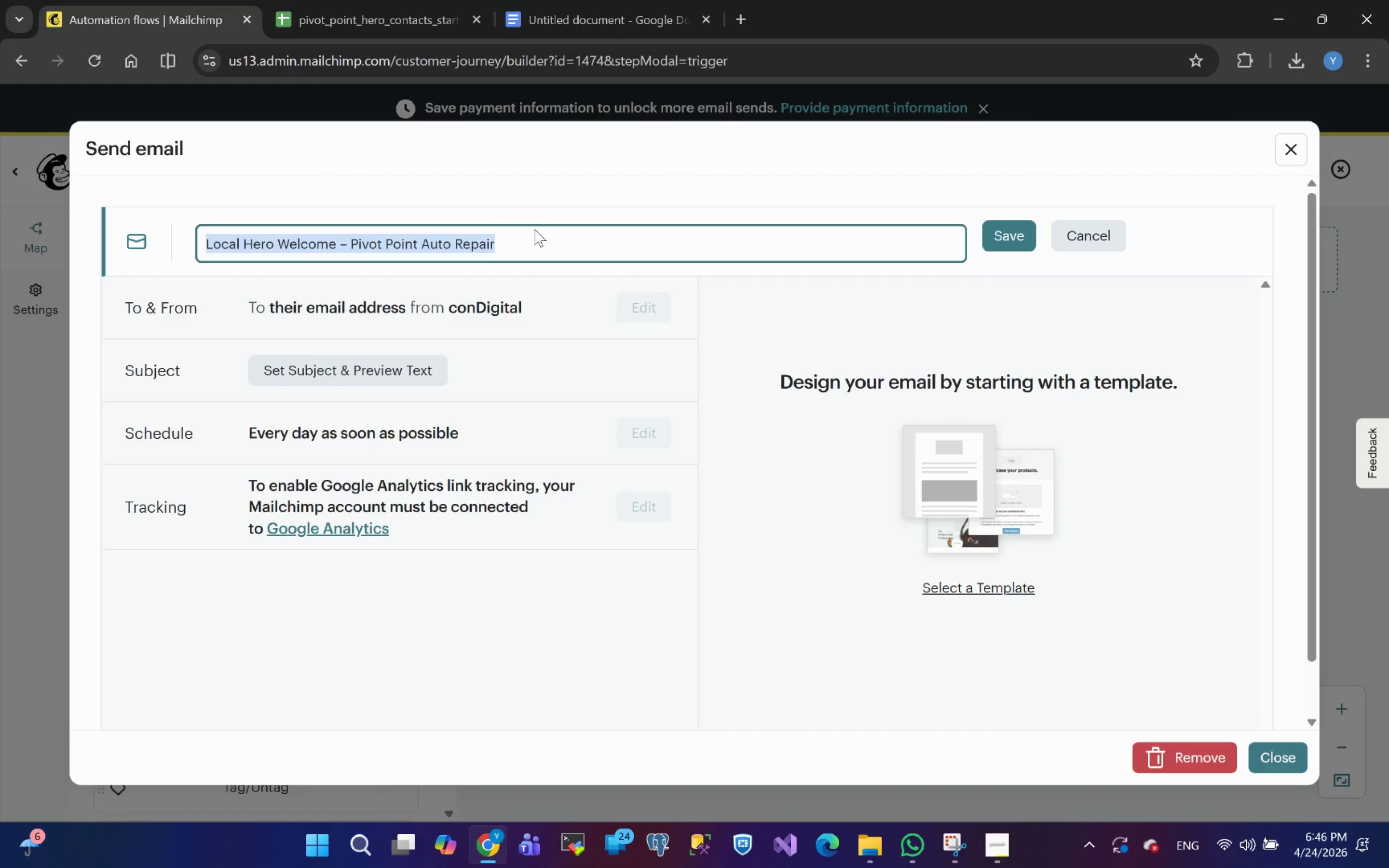 
wait(6.35)
 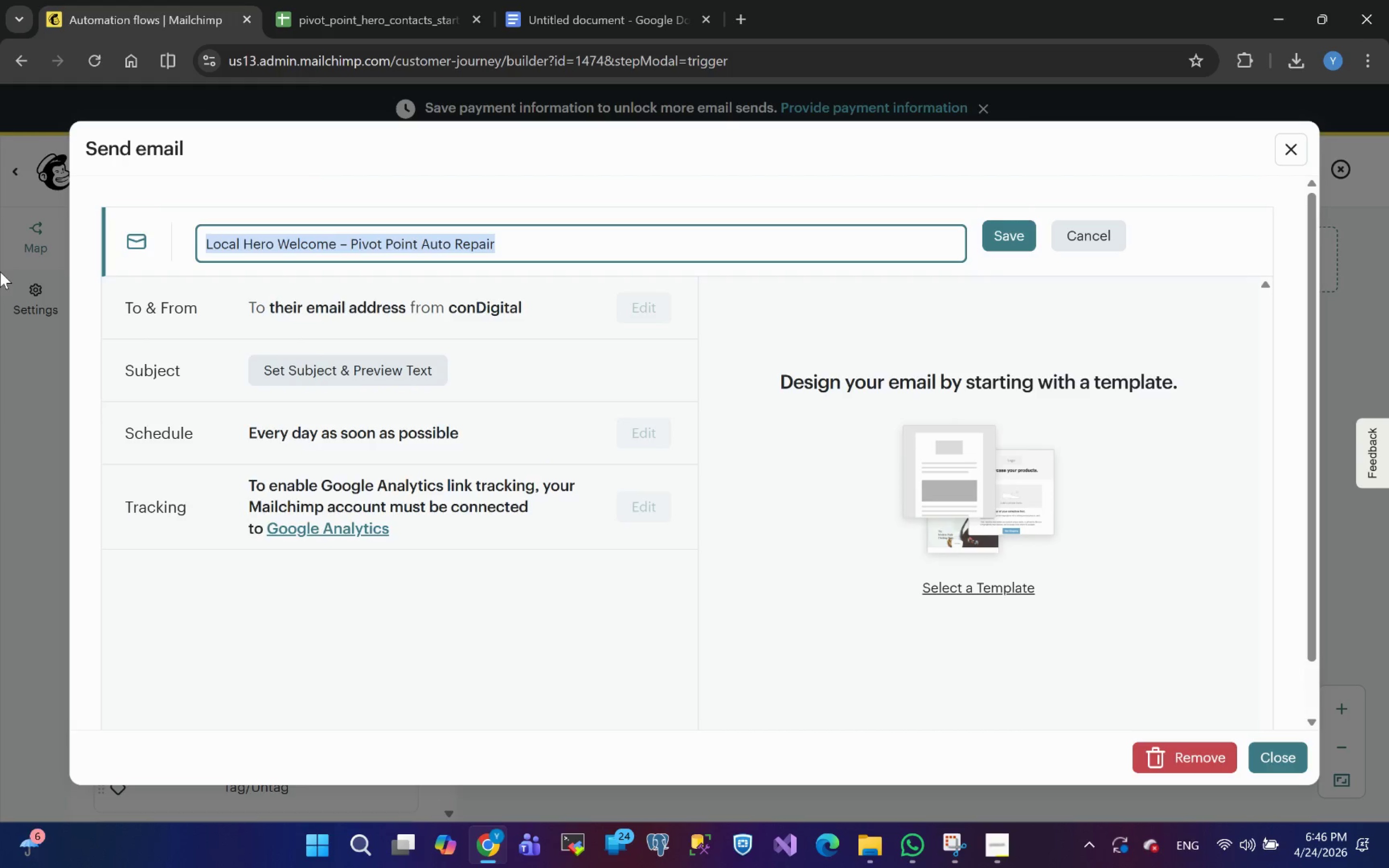 
left_click([585, 15])
 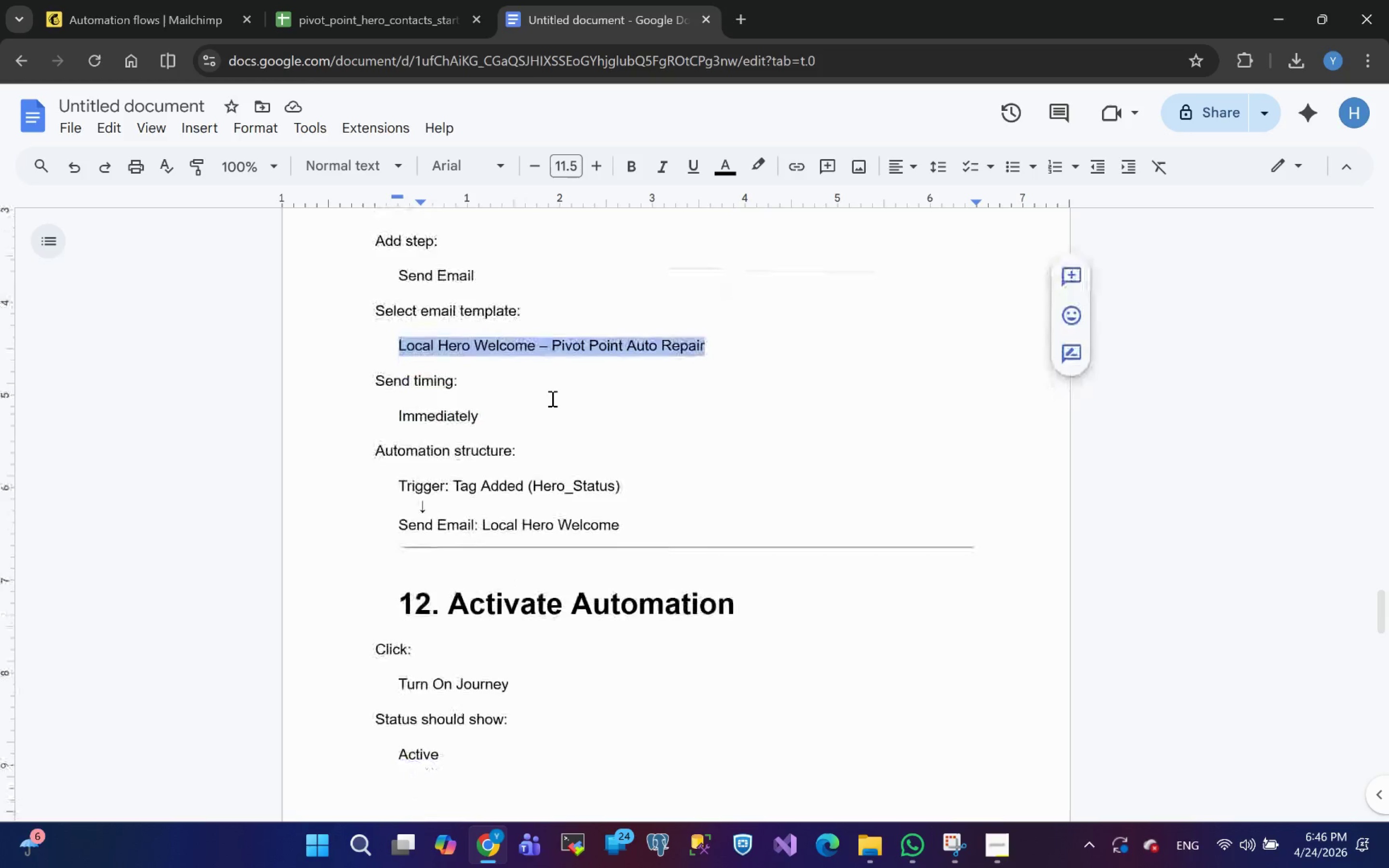 
wait(17.72)
 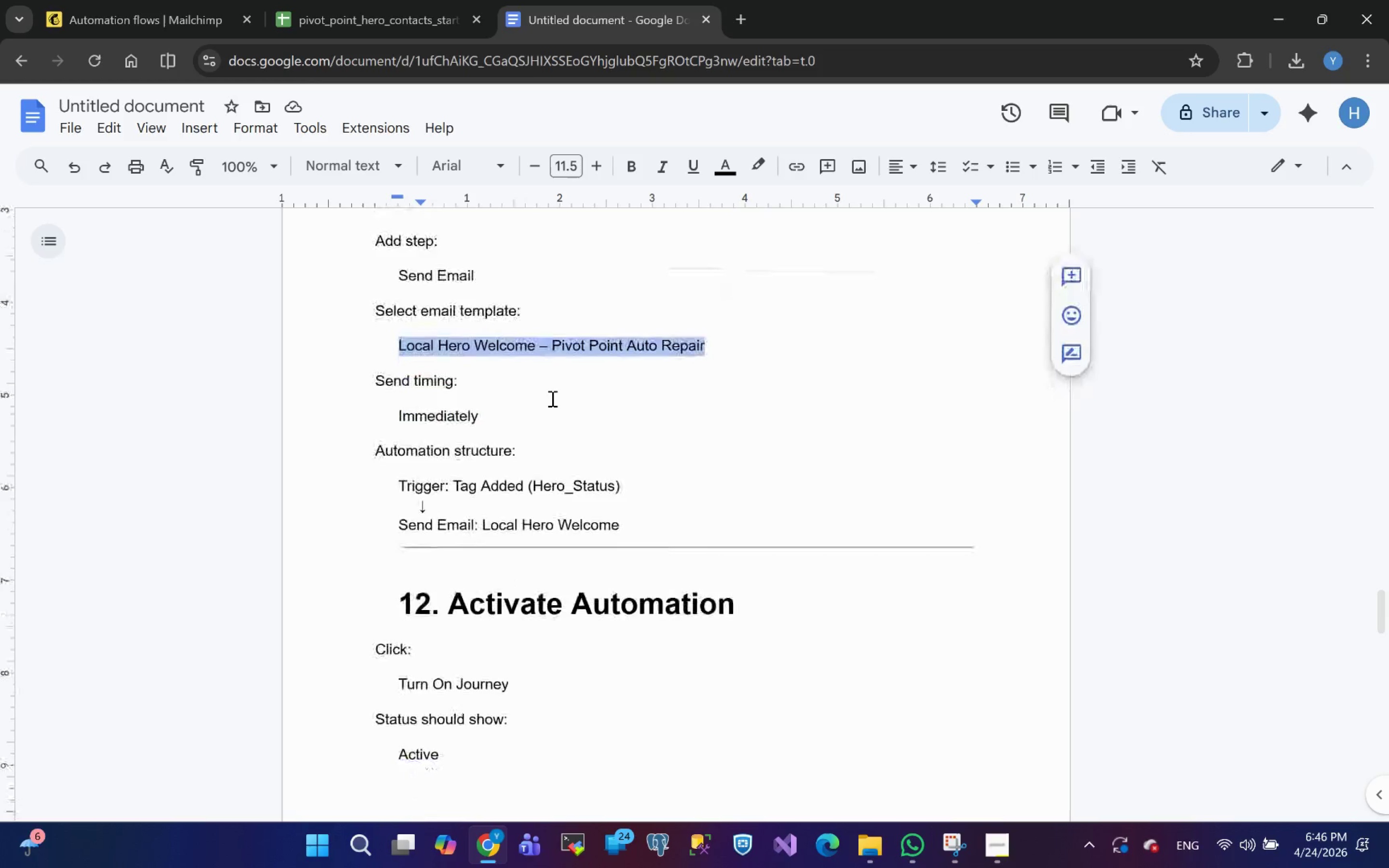 
left_click([145, 22])
 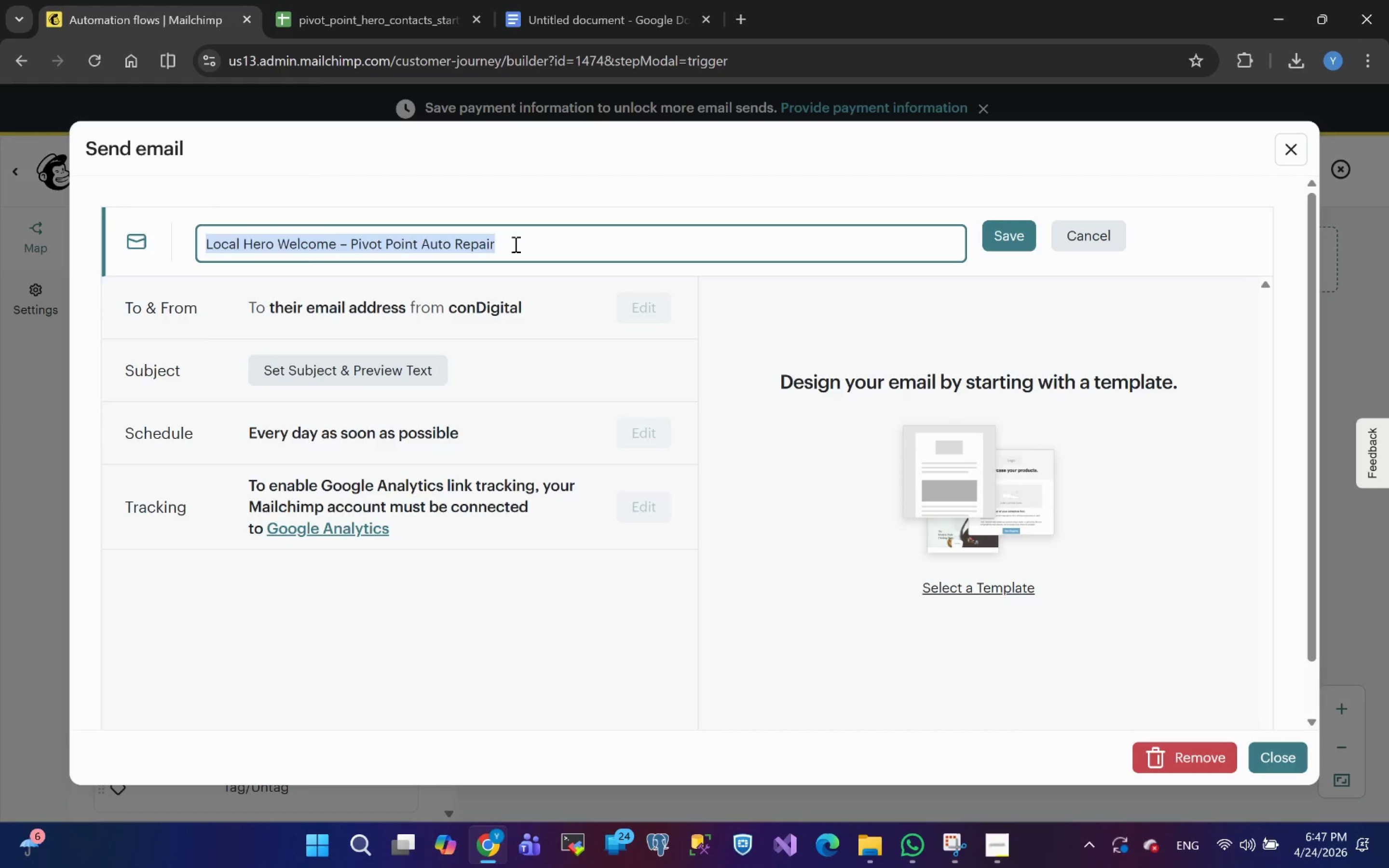 
wait(6.94)
 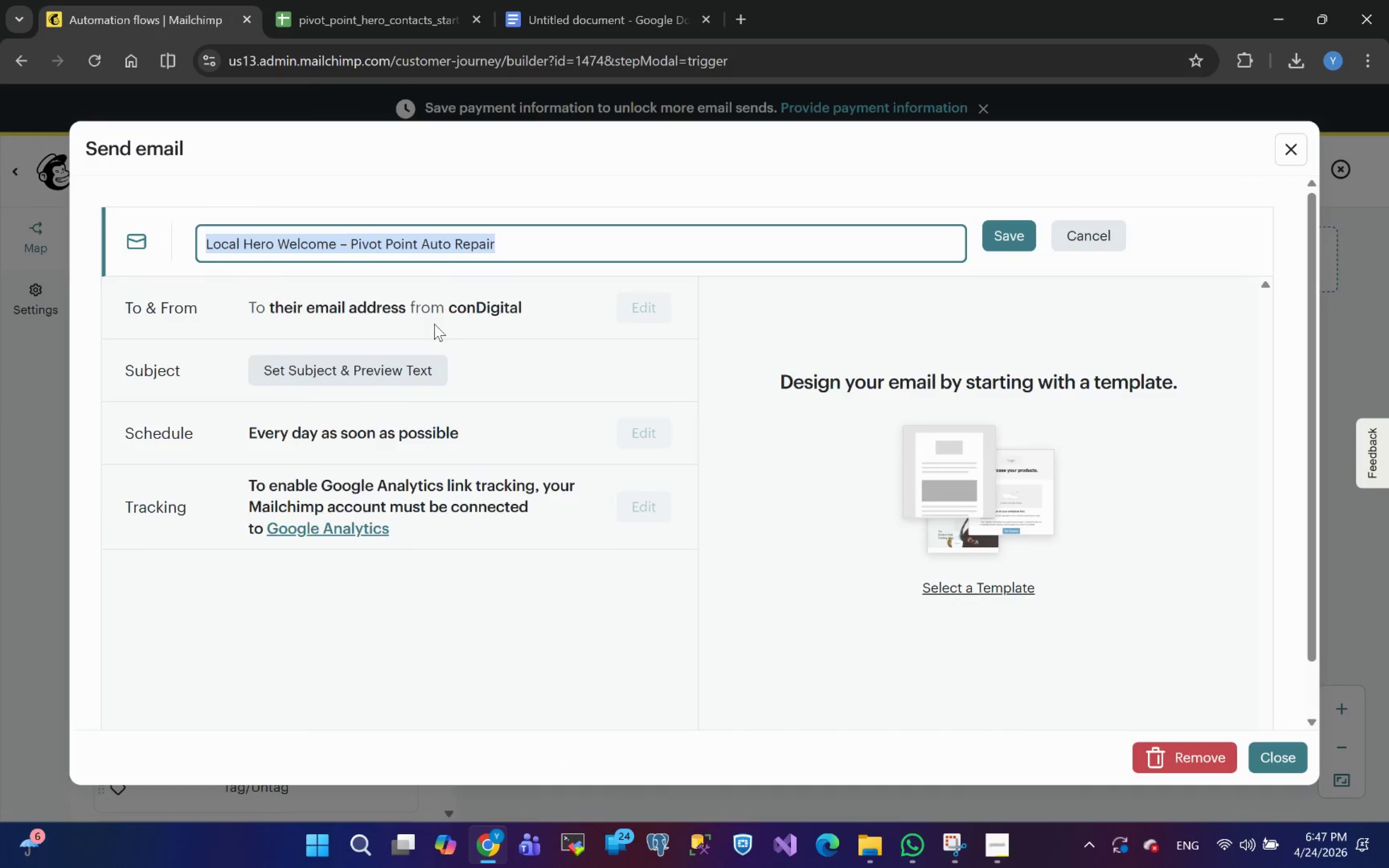 
left_click([513, 244])
 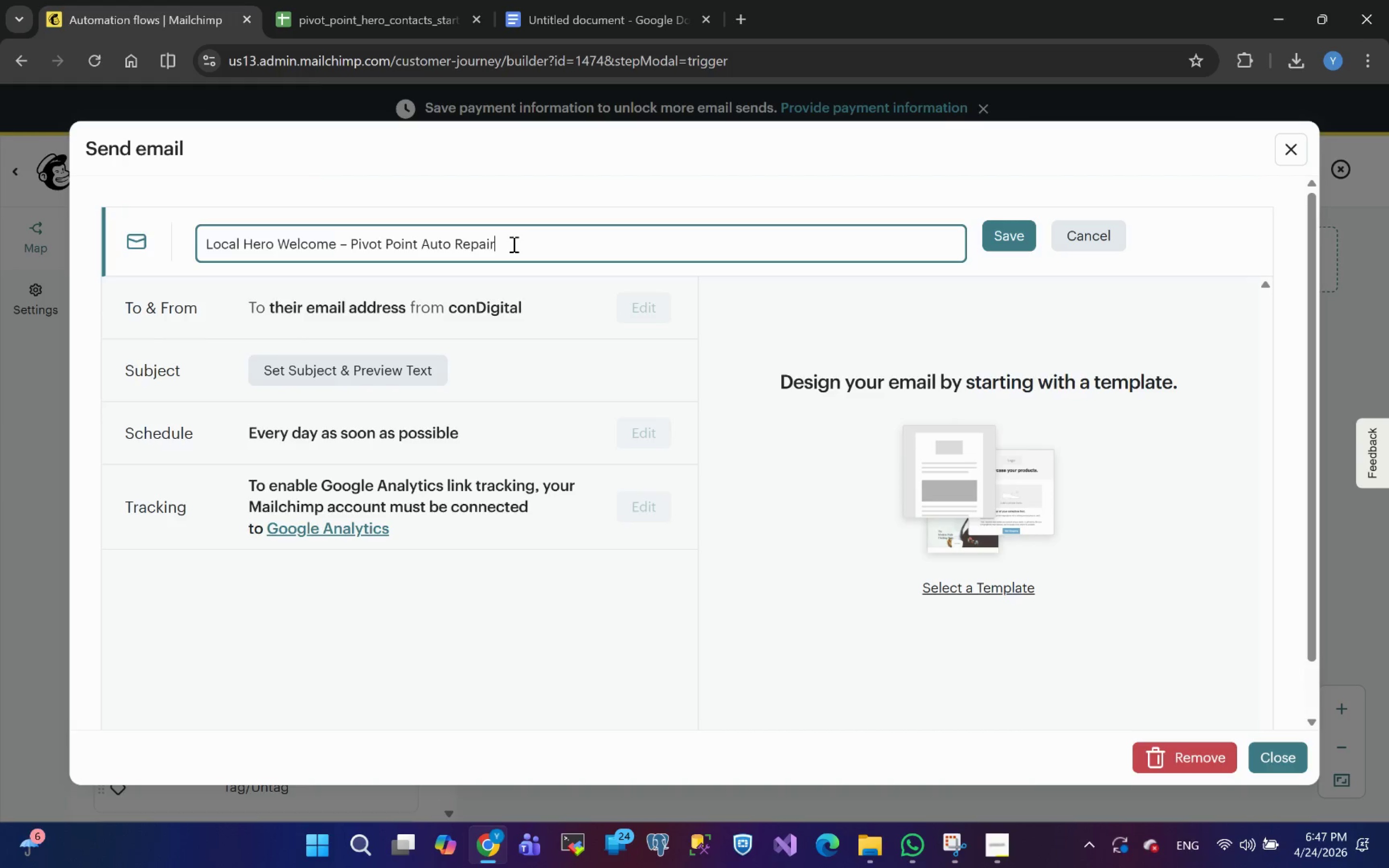 
left_click_drag(start_coordinate=[513, 244], to_coordinate=[336, 244])
 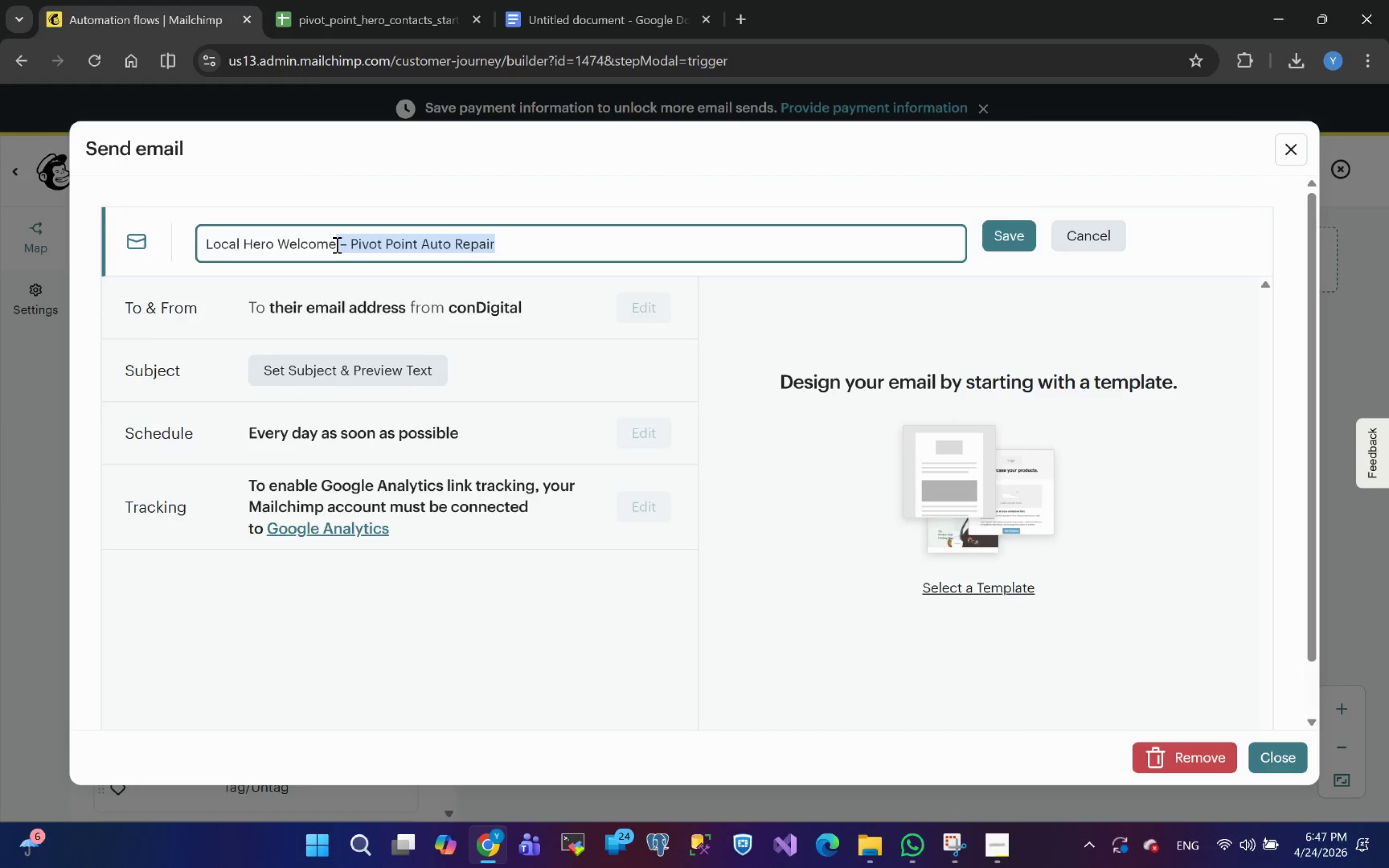 
key(Backspace)
 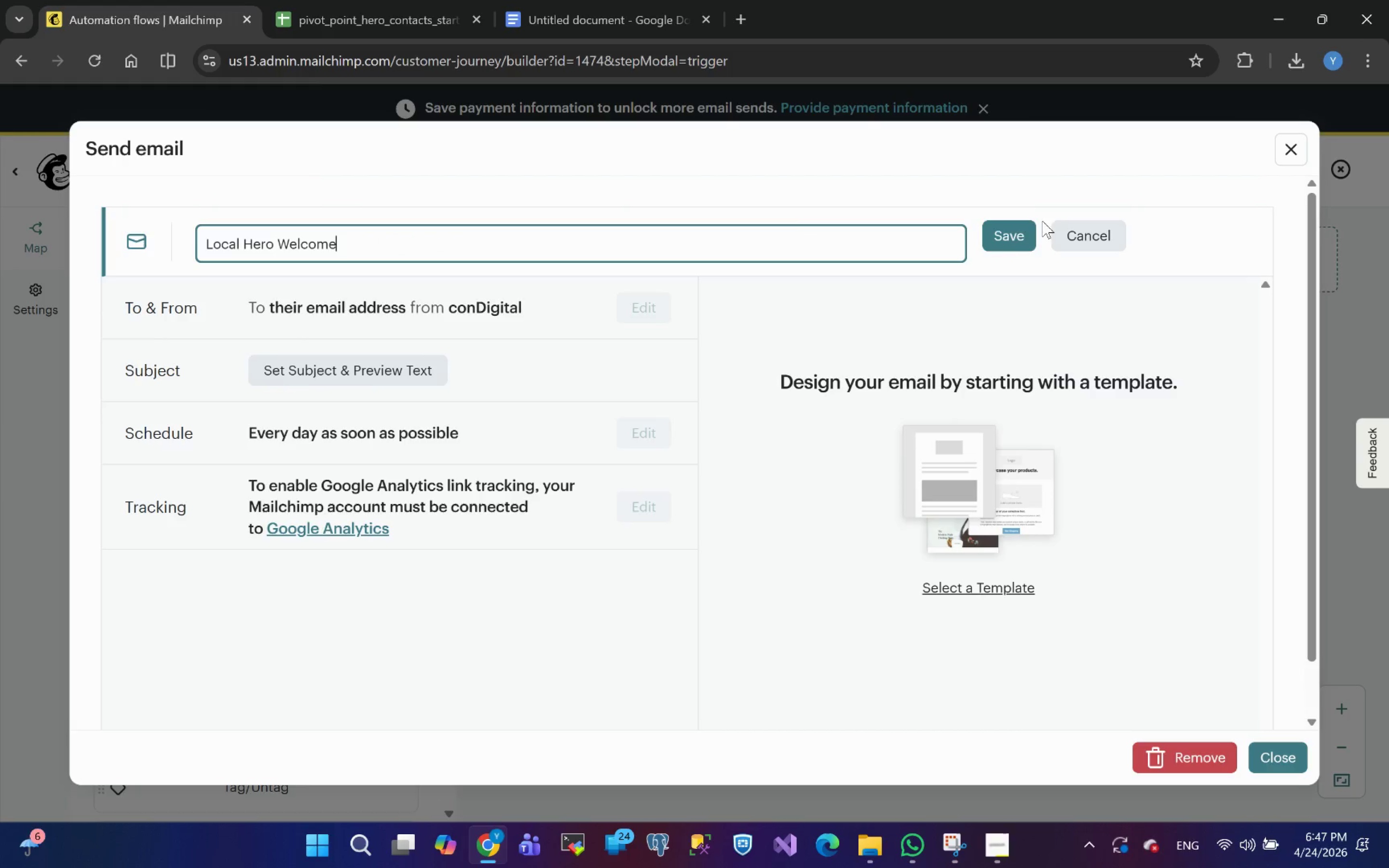 
left_click([1002, 244])
 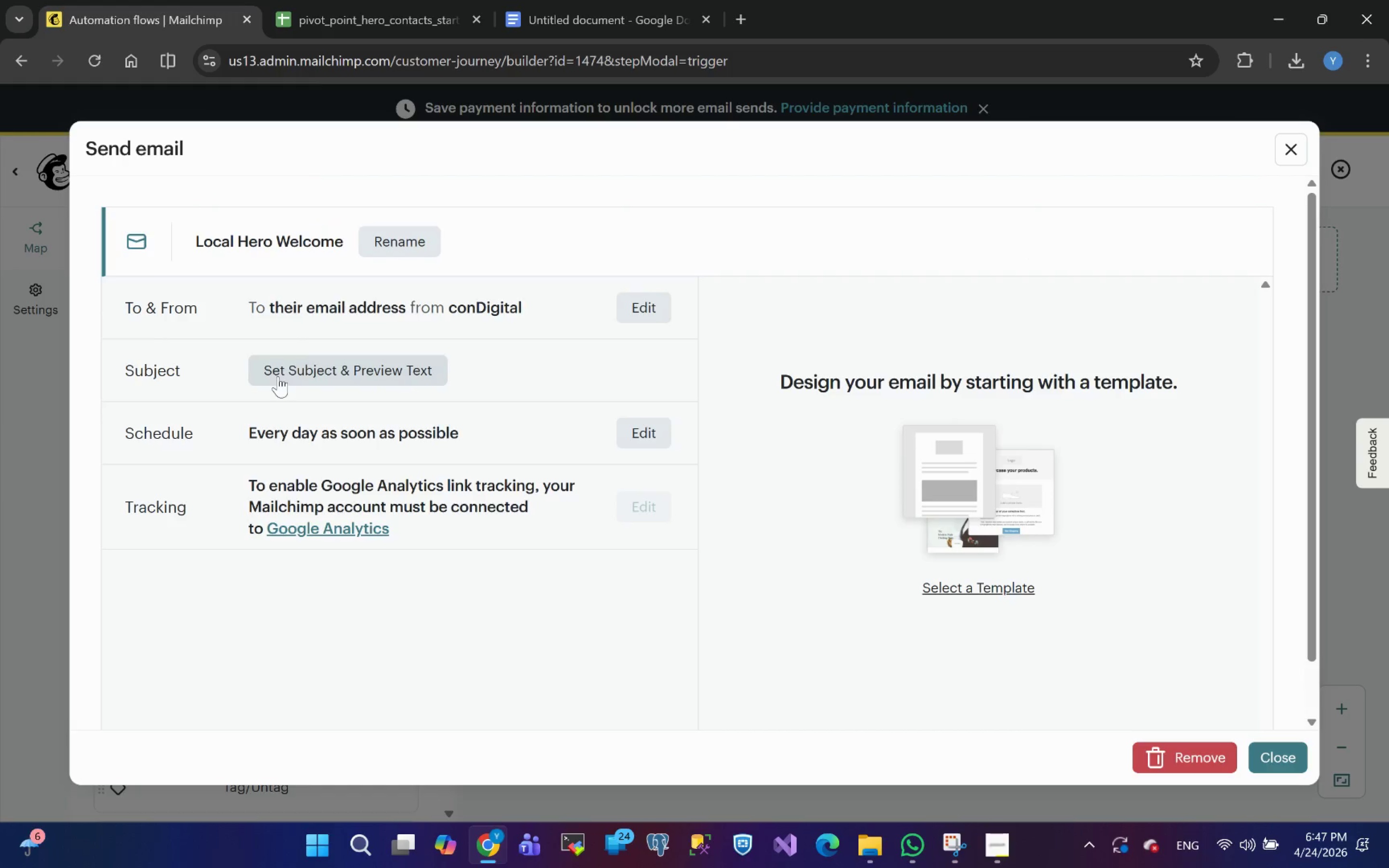 
left_click([312, 362])
 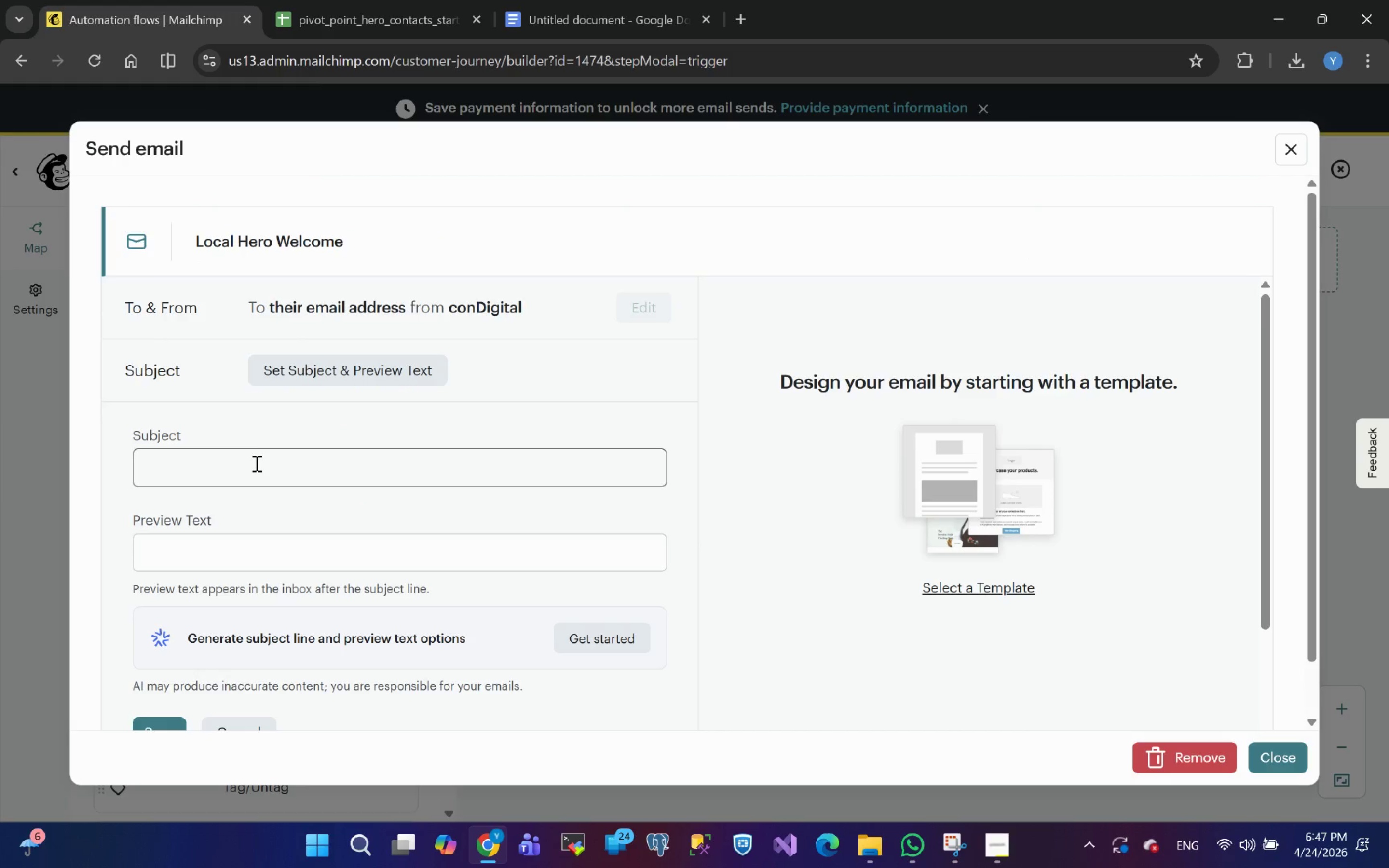 
left_click([254, 464])
 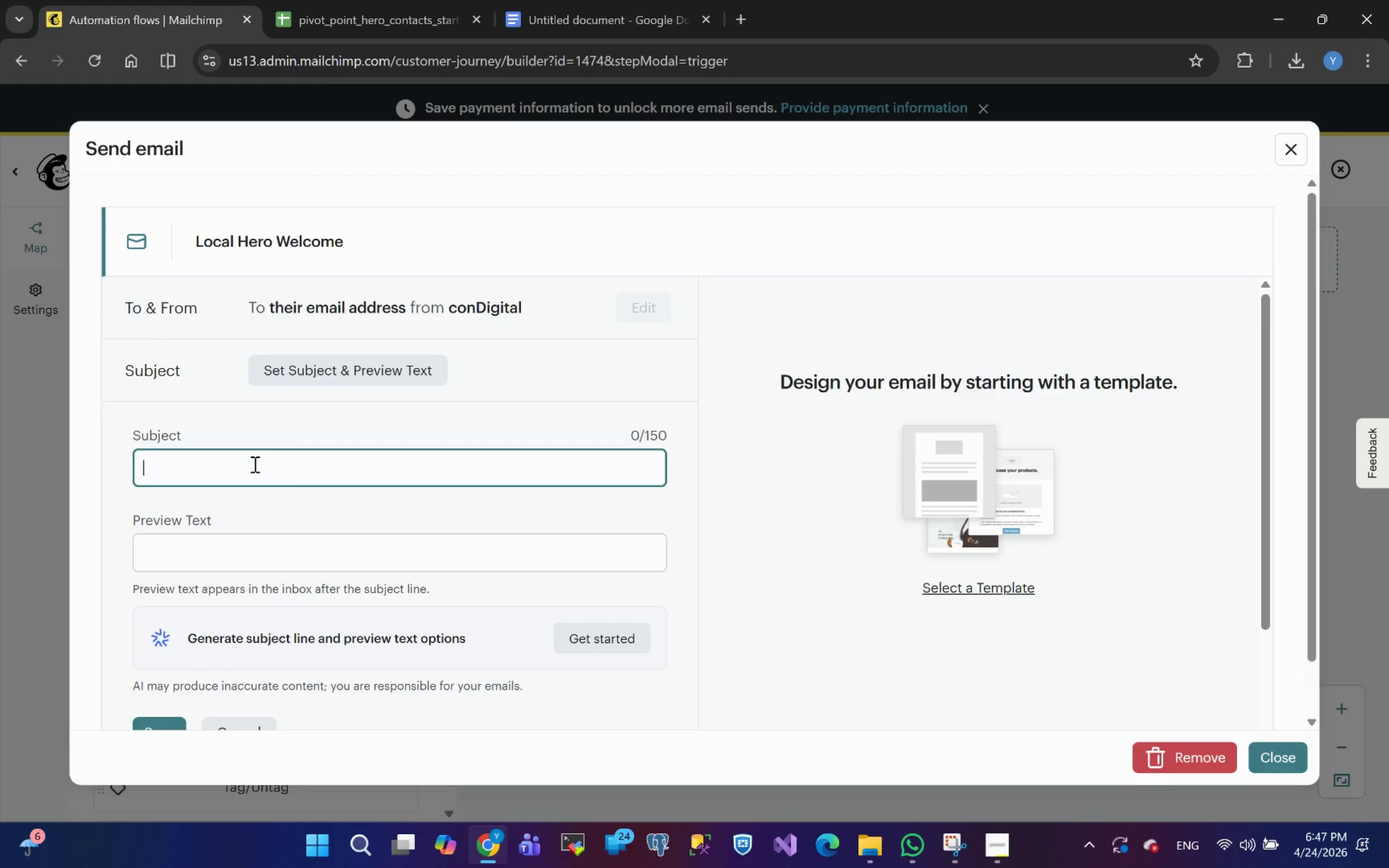 
key(Control+V)